 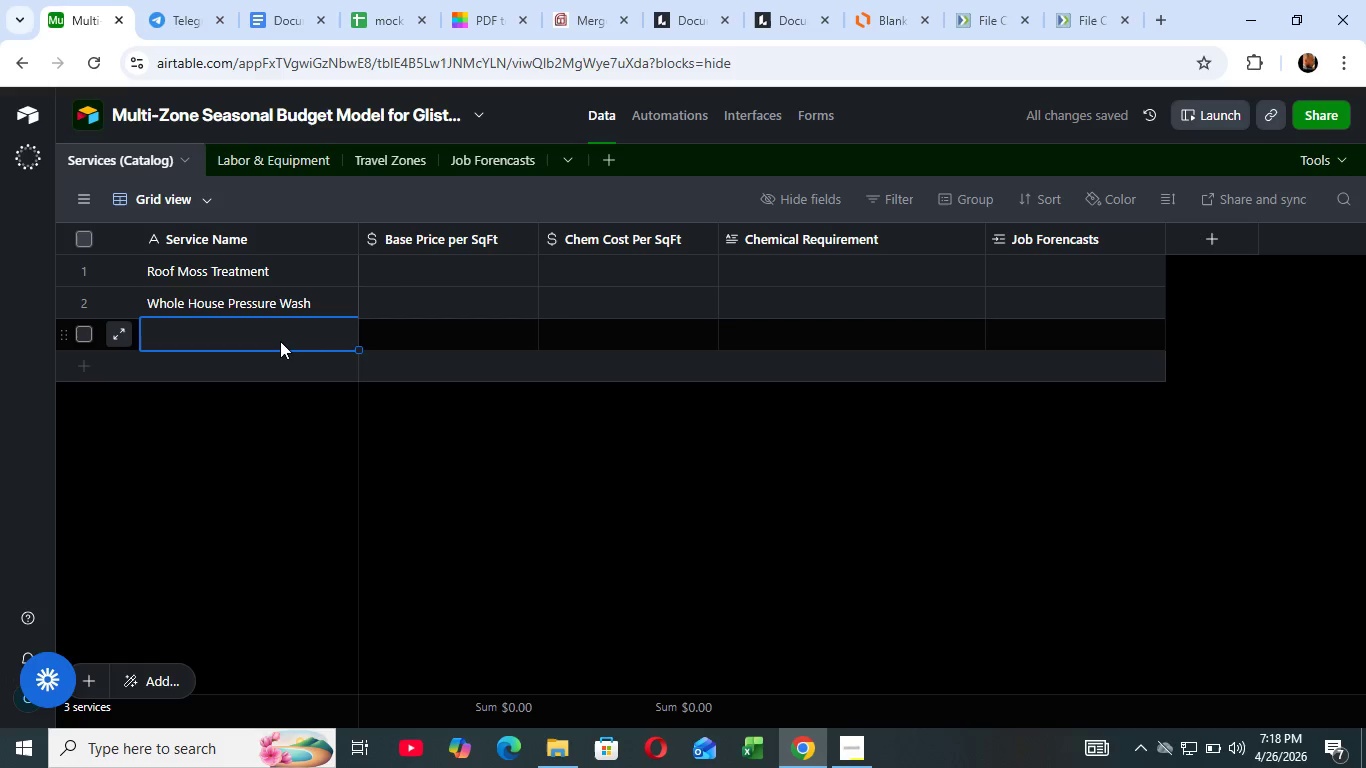 
type(Drive )
key(Backspace)
type(way )
 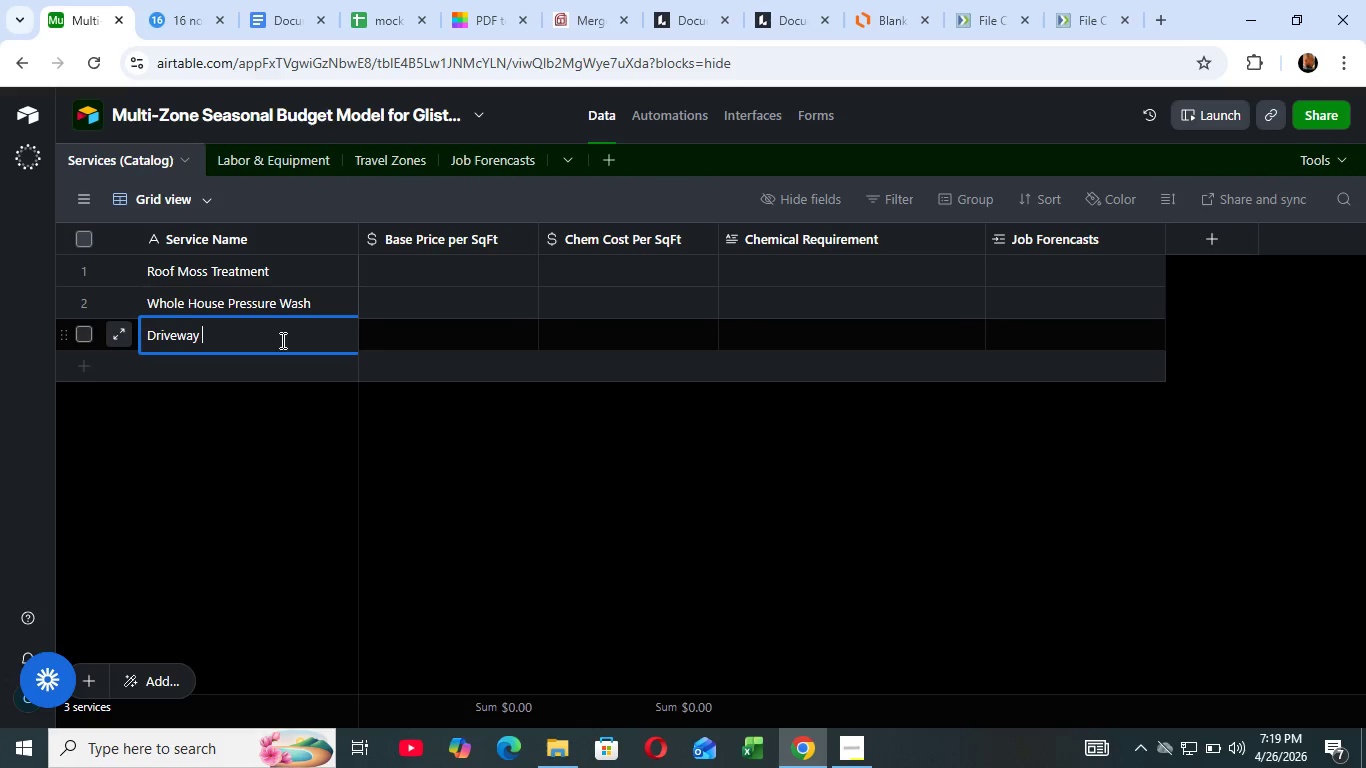 
type(& sidewalk Sealing)
 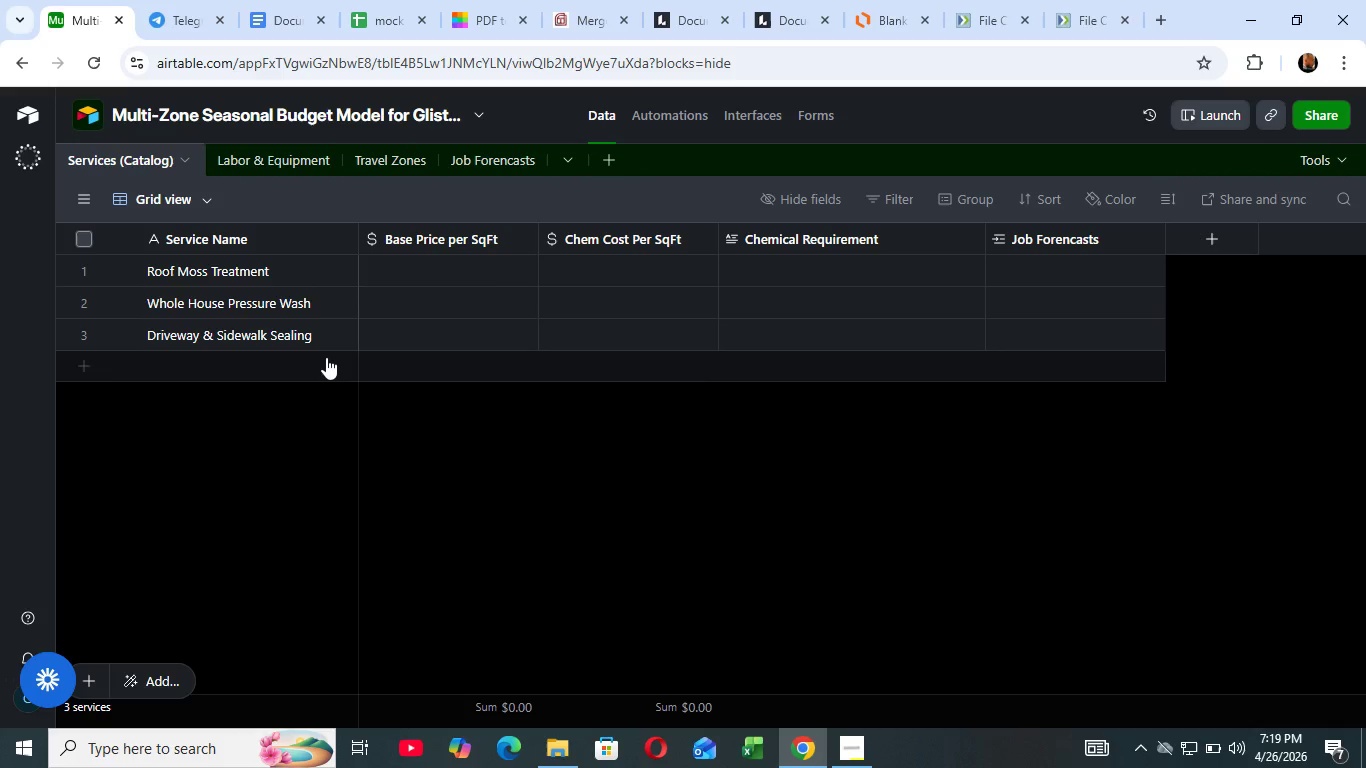 
left_click([327, 358])
 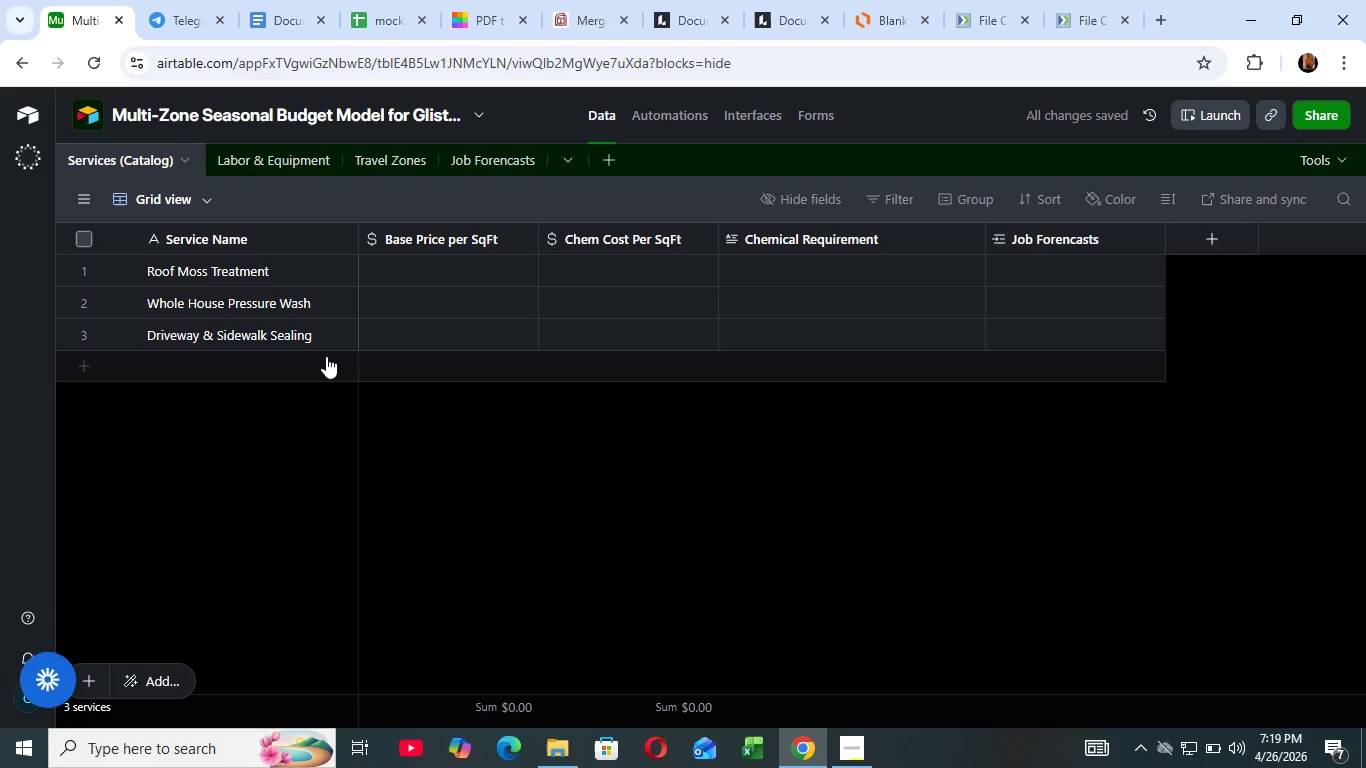 
key(Enter)
 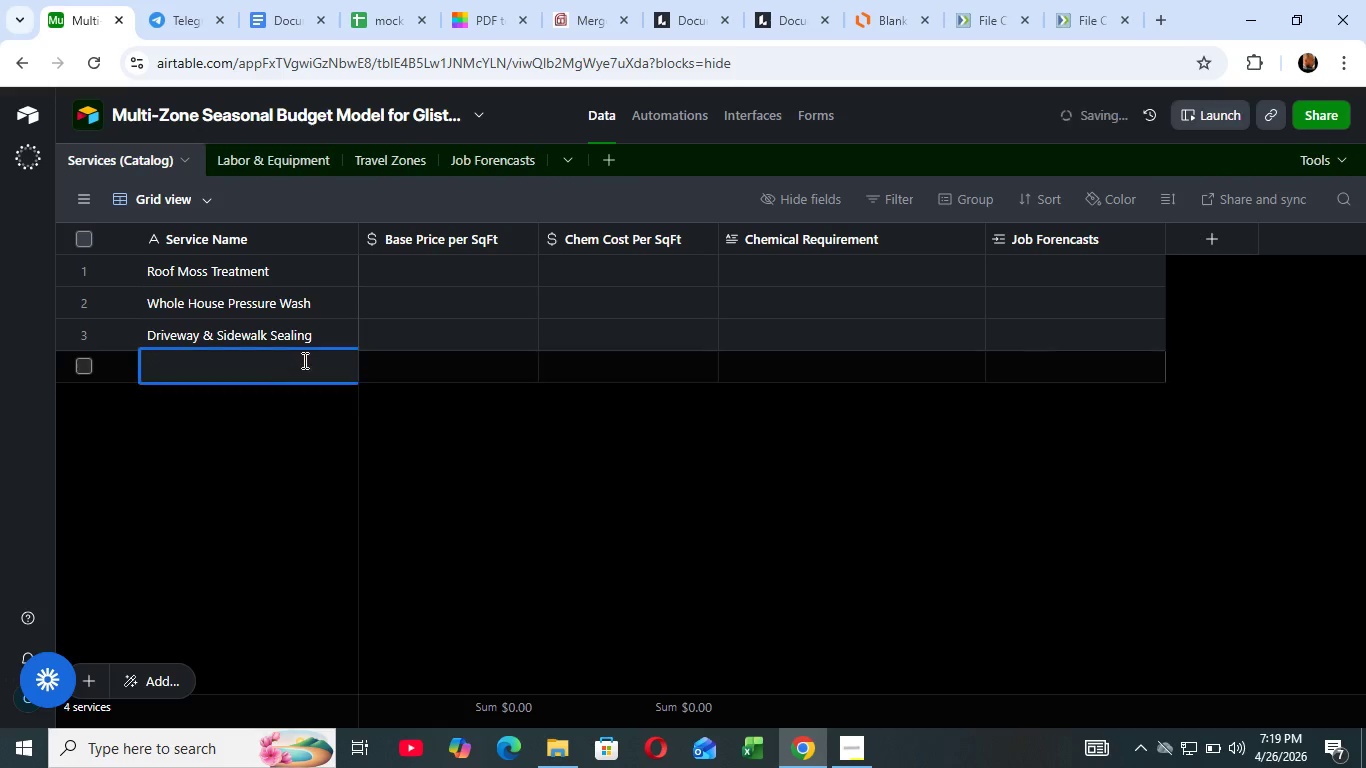 
left_click([303, 360])
 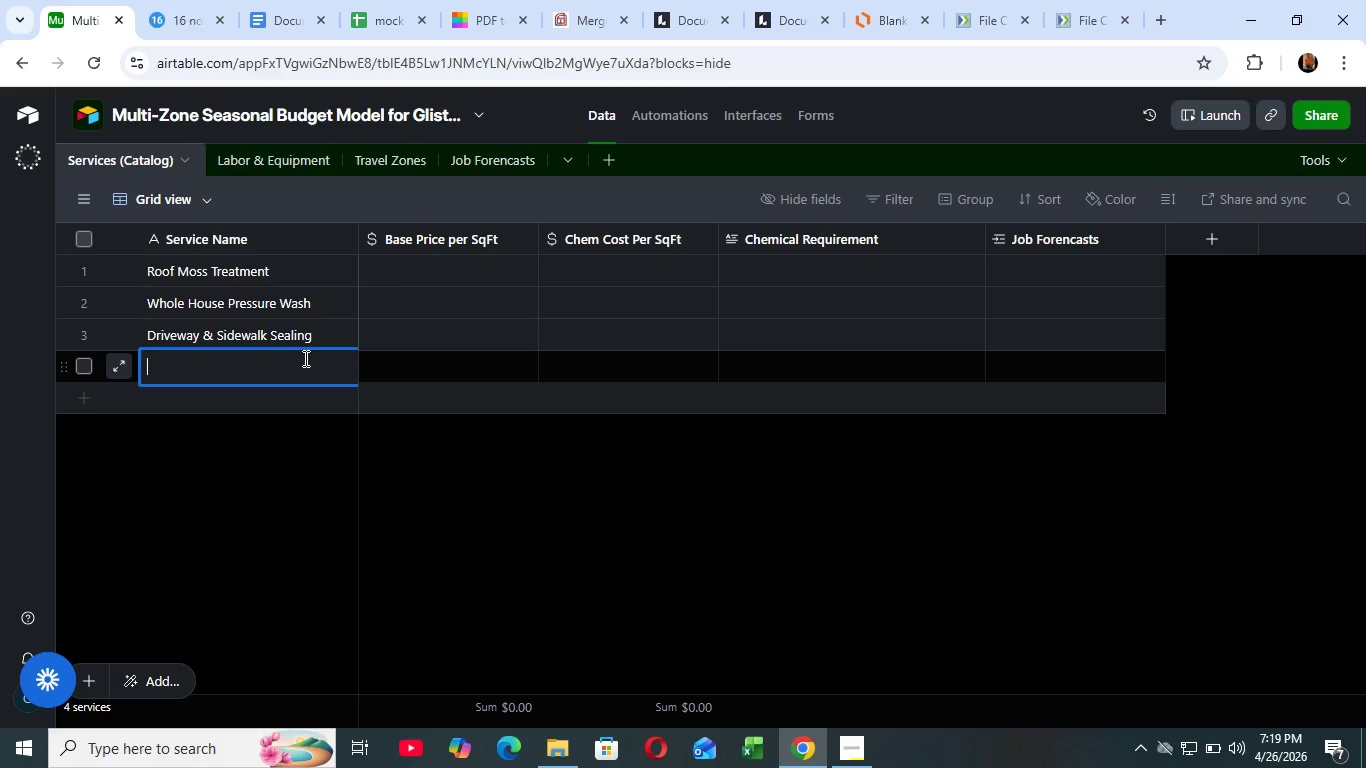 
wait(17.17)
 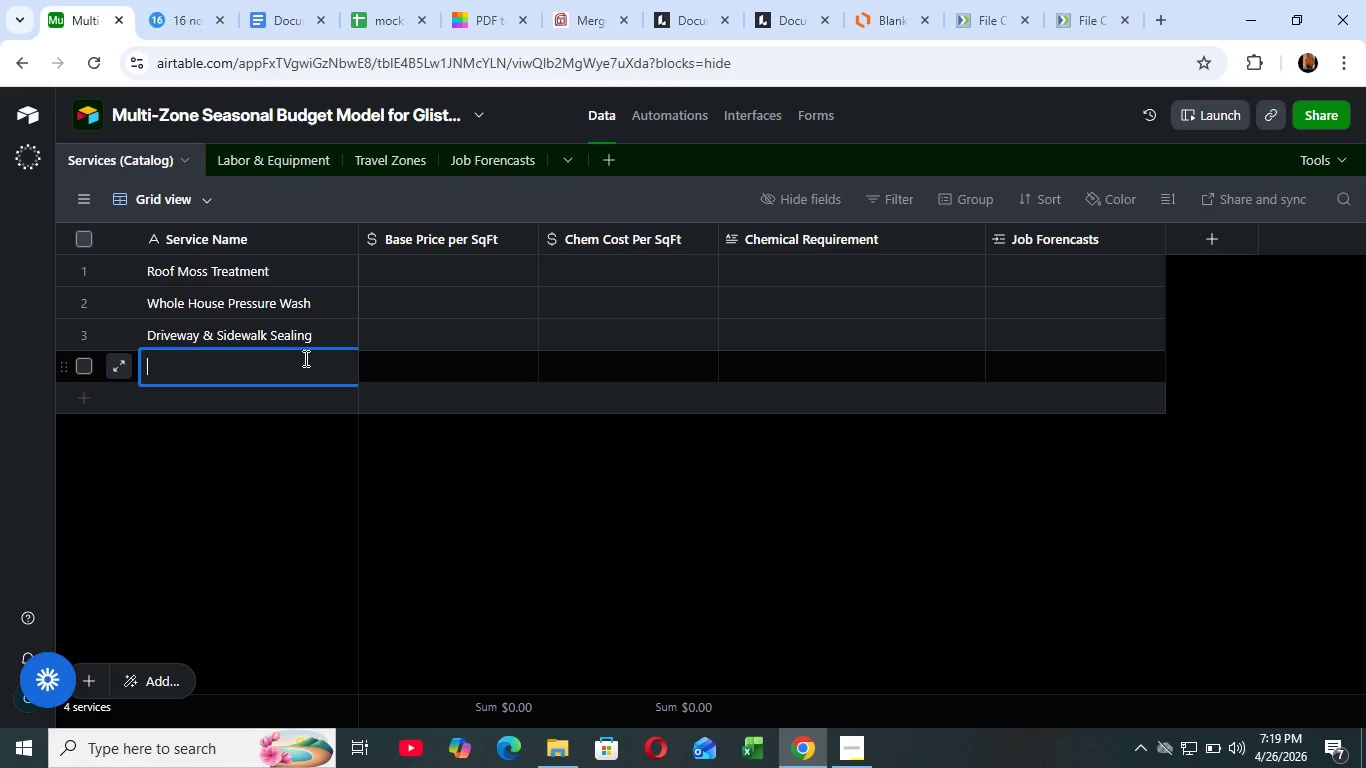 
type(Deck Restoration)
 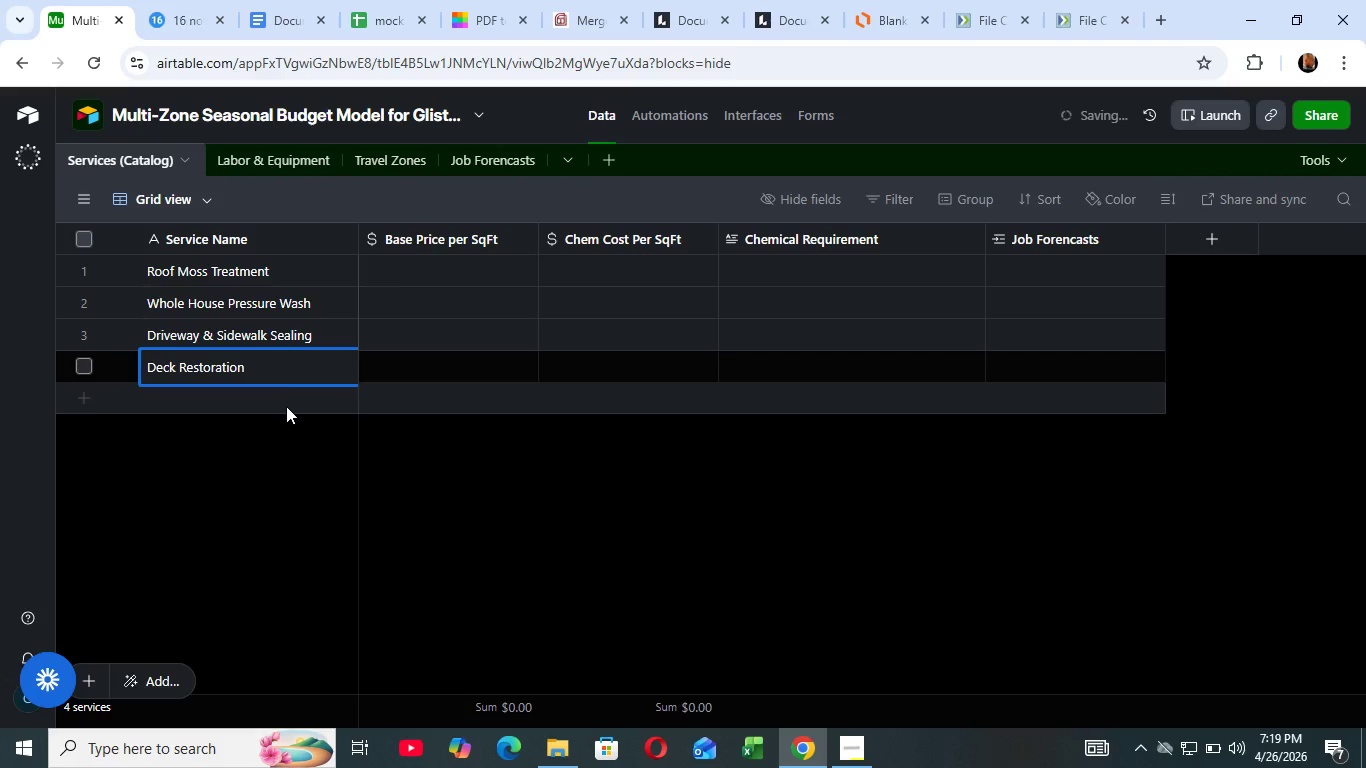 
left_click([286, 407])
 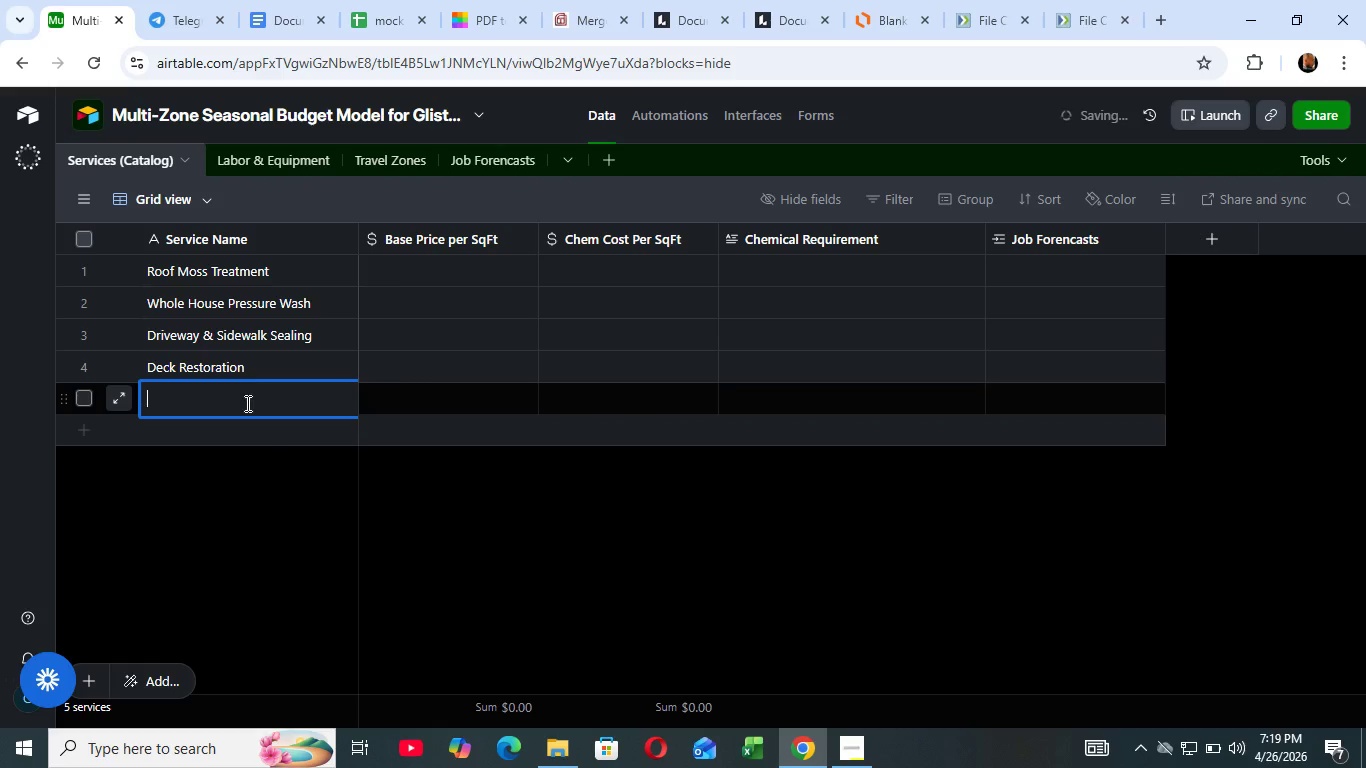 
left_click([281, 404])
 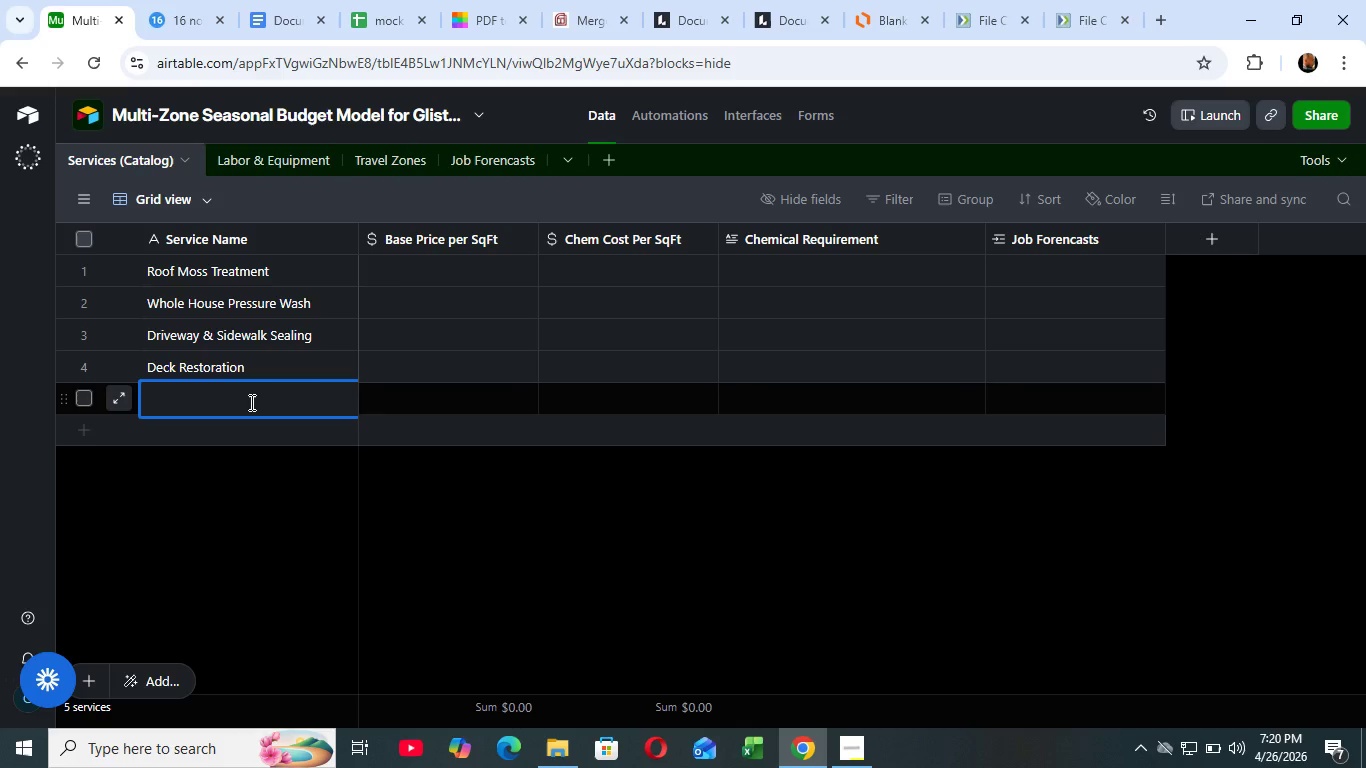 
wait(51.39)
 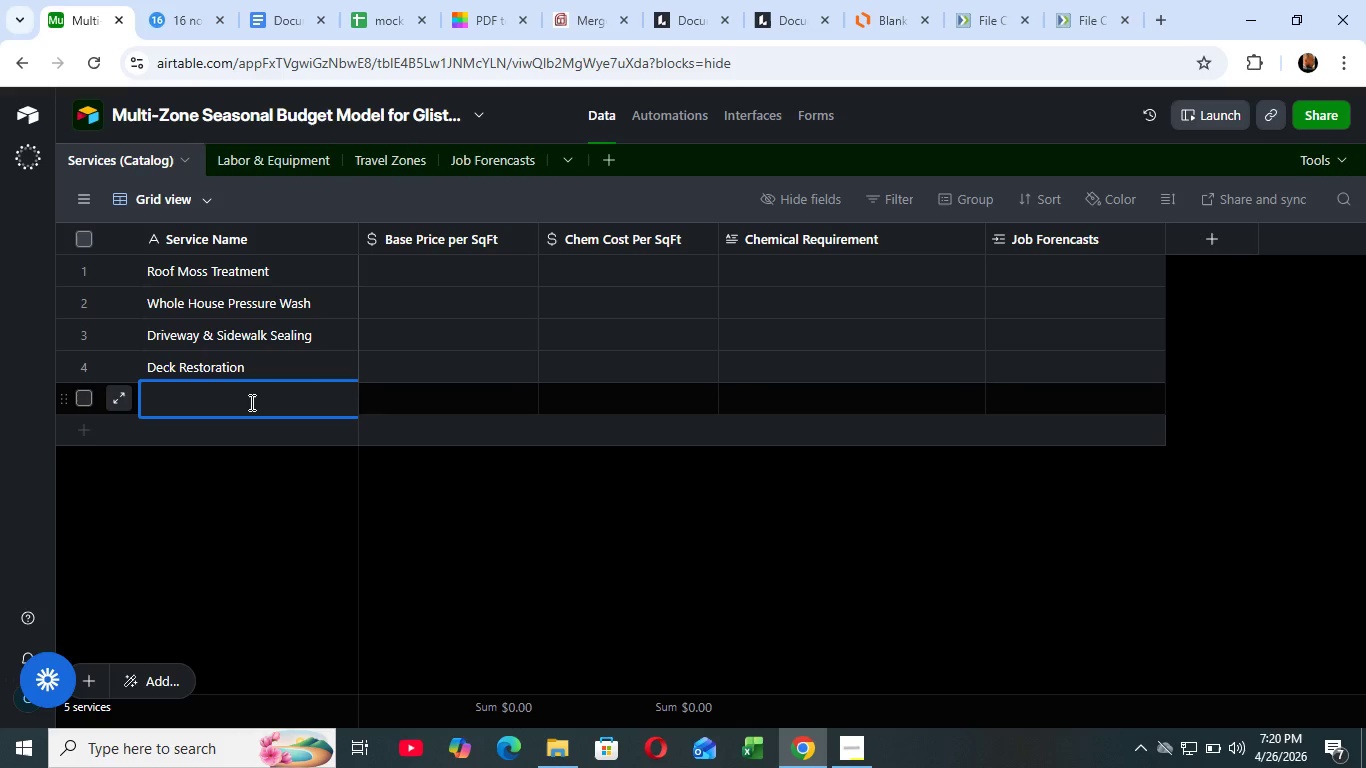 
type(COMMert)
 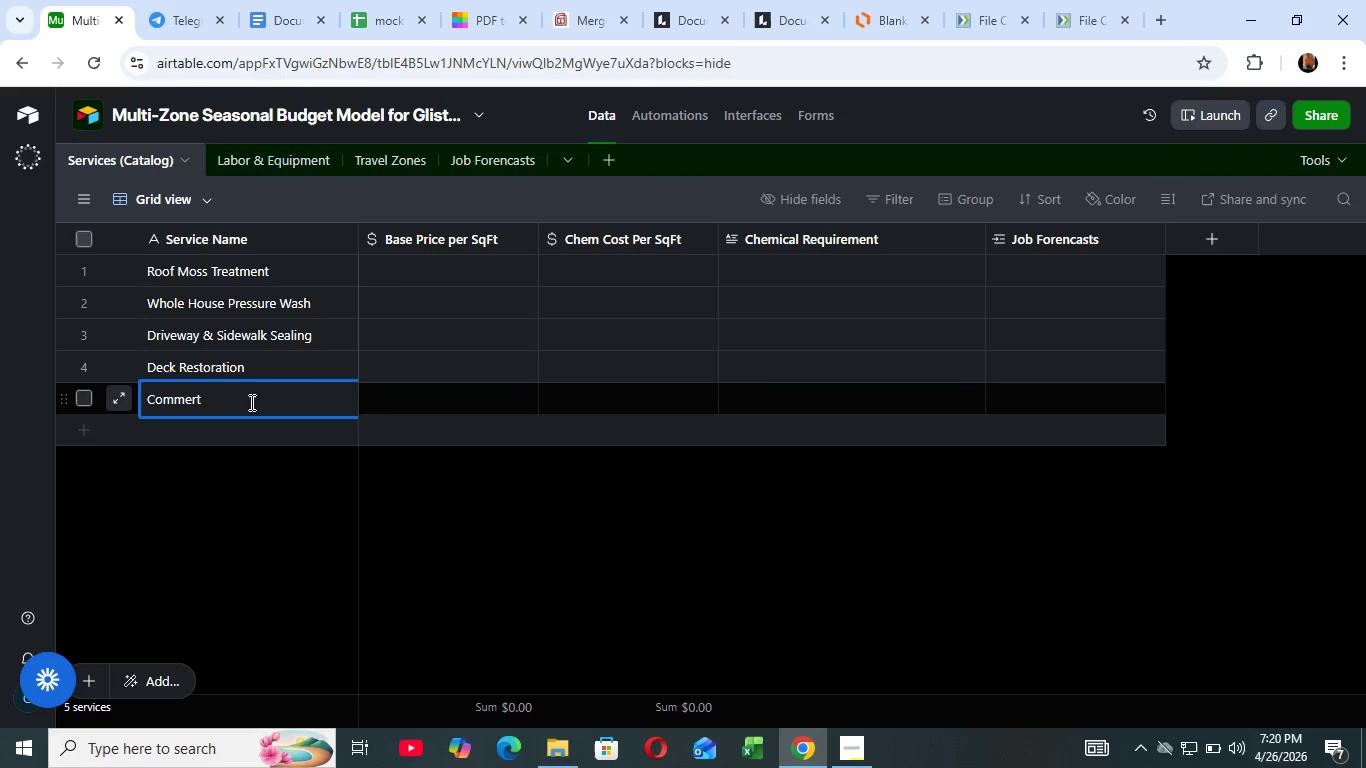 
key(Backspace)
type(cial )
 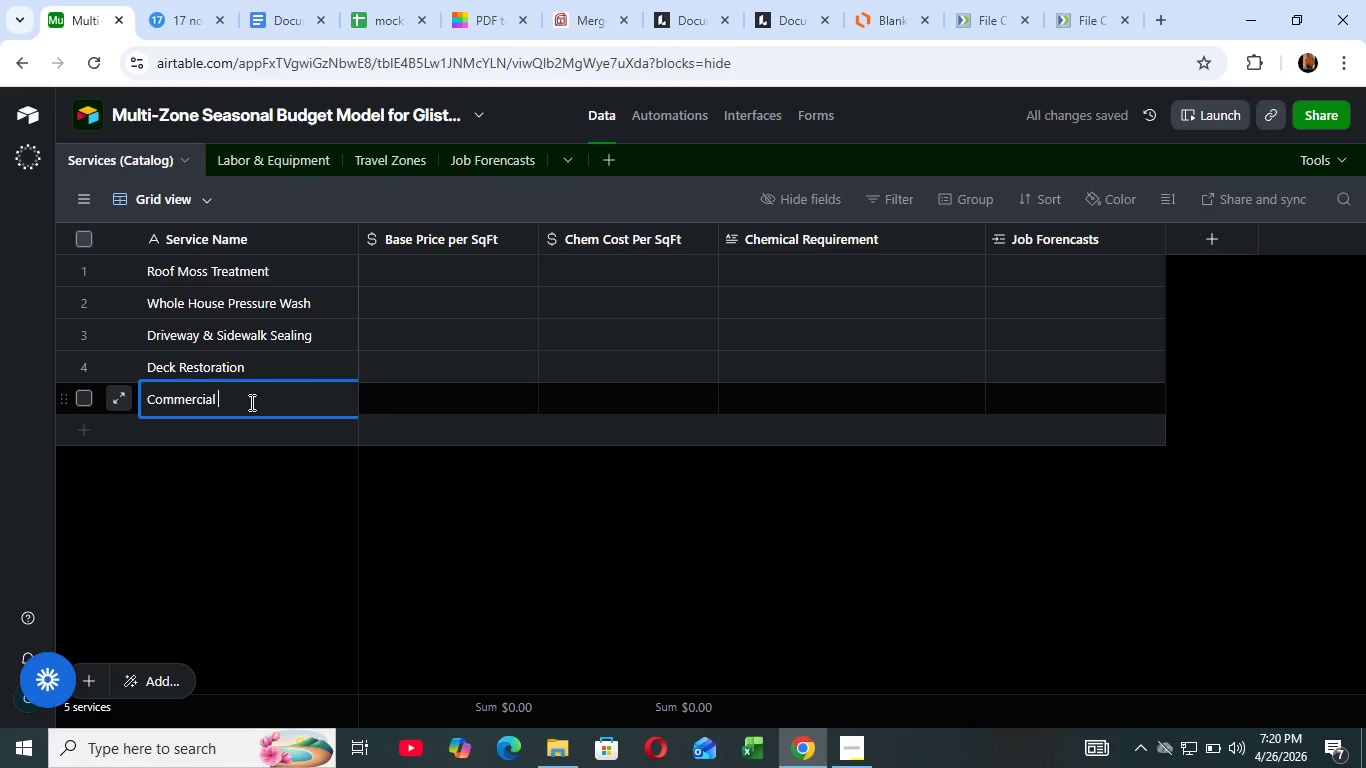 
wait(8.72)
 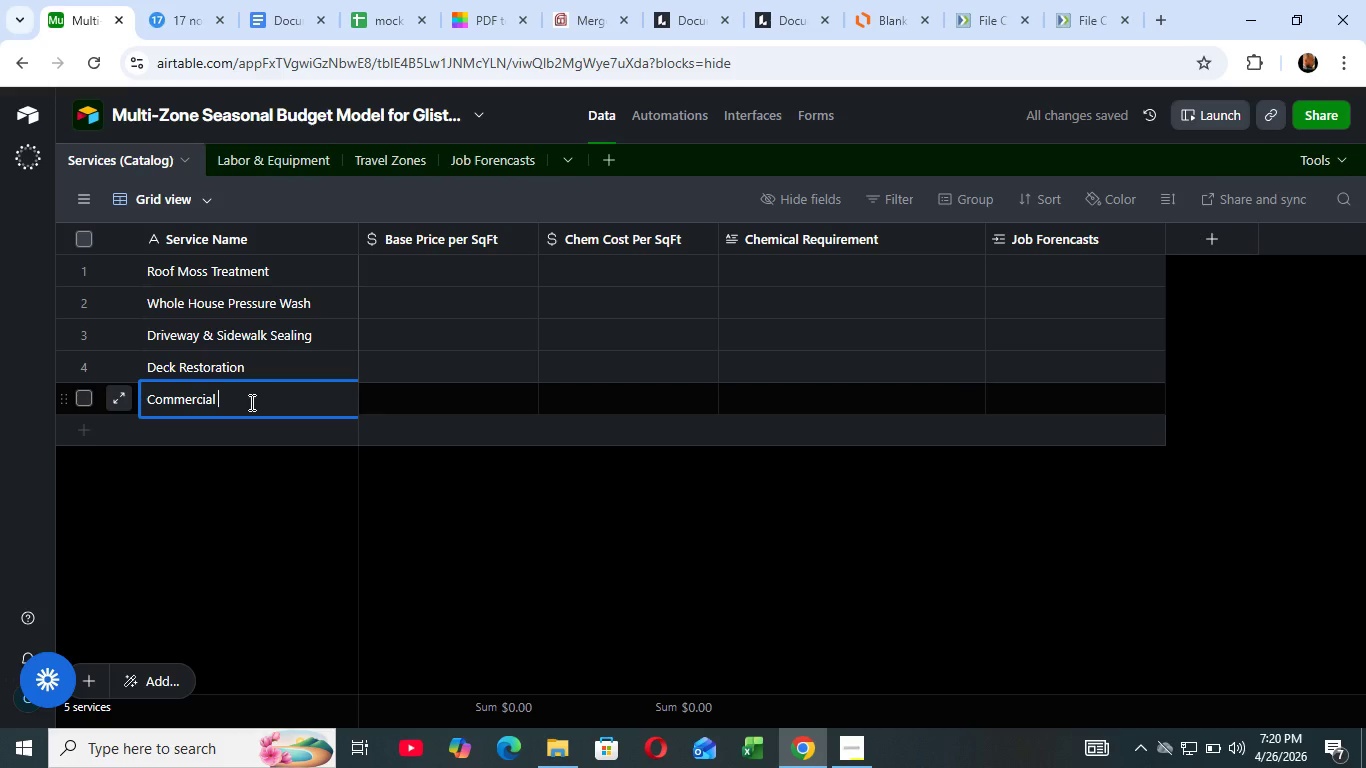 
type(Lot Cleaning)
 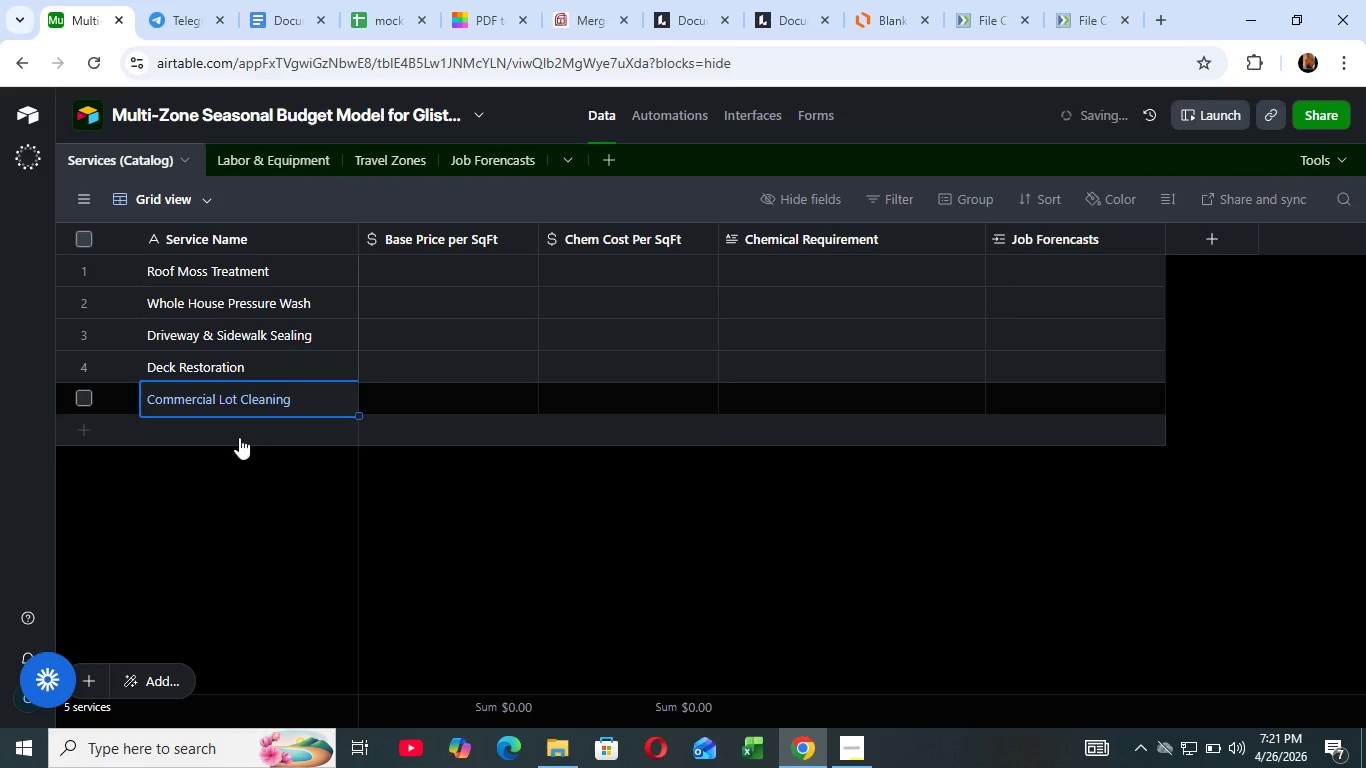 
left_click([239, 437])
 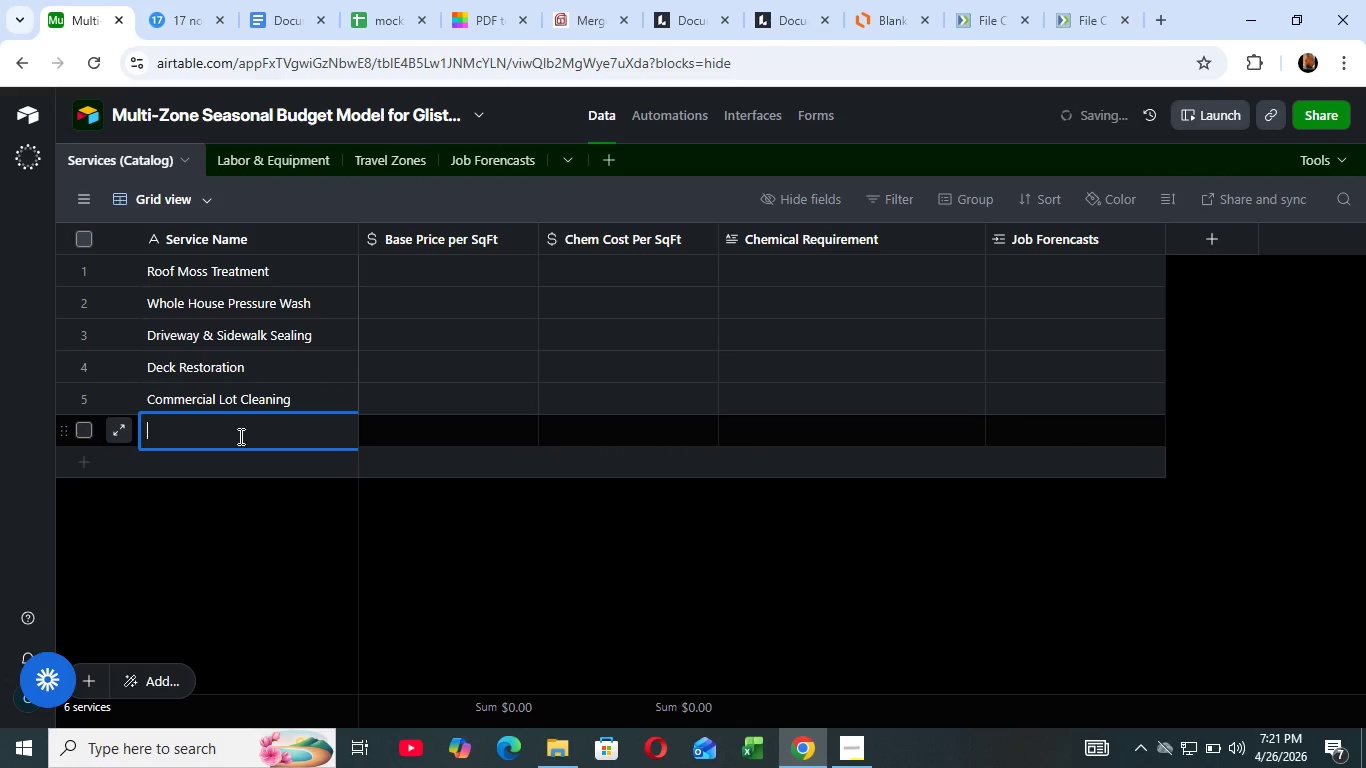 
left_click([239, 436])
 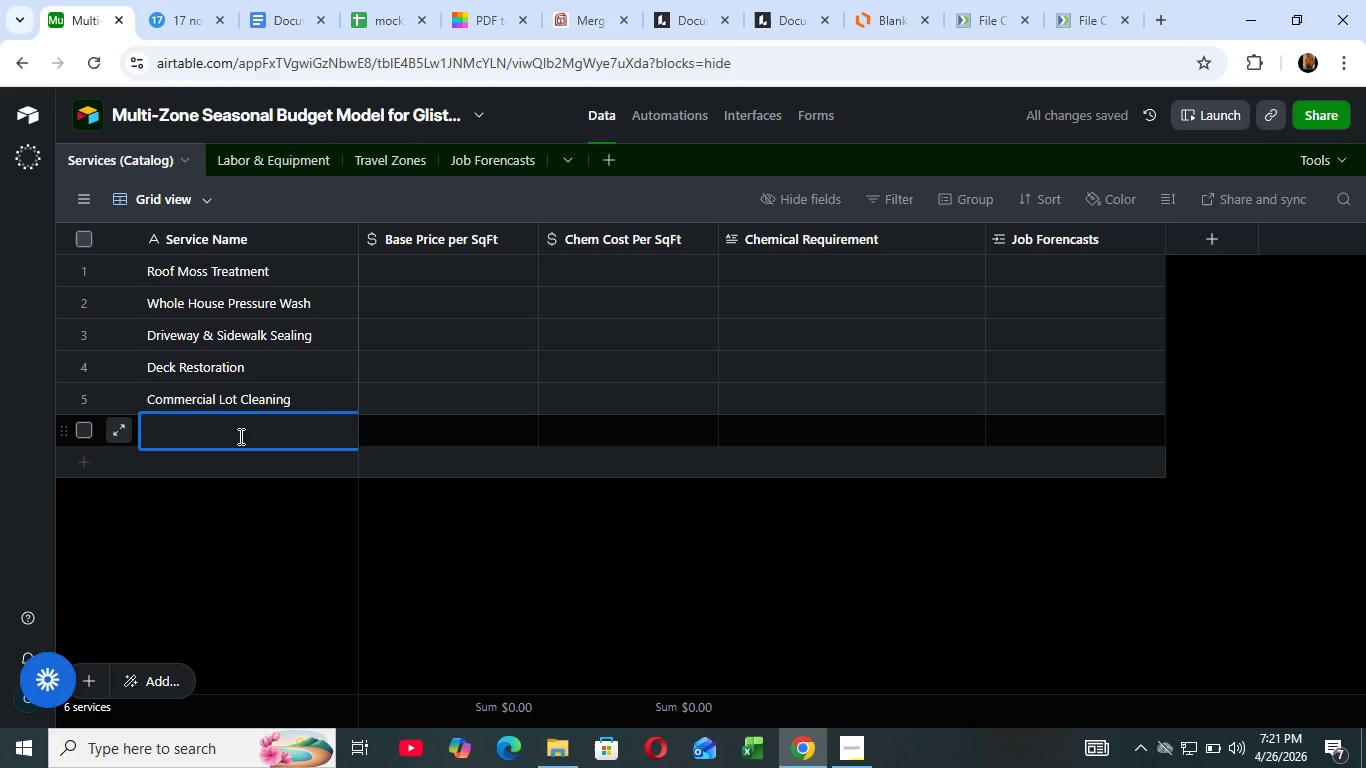 
wait(7.25)
 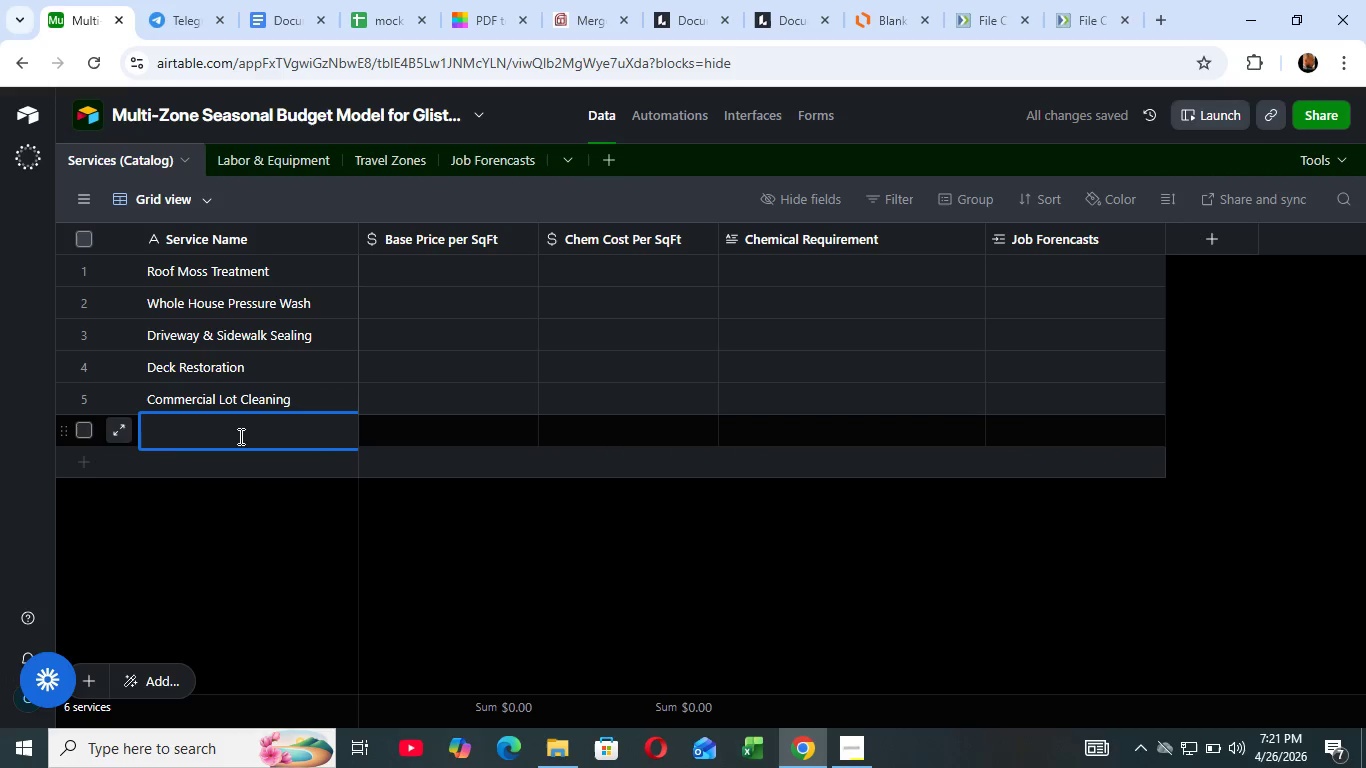 
type(Gutter)
 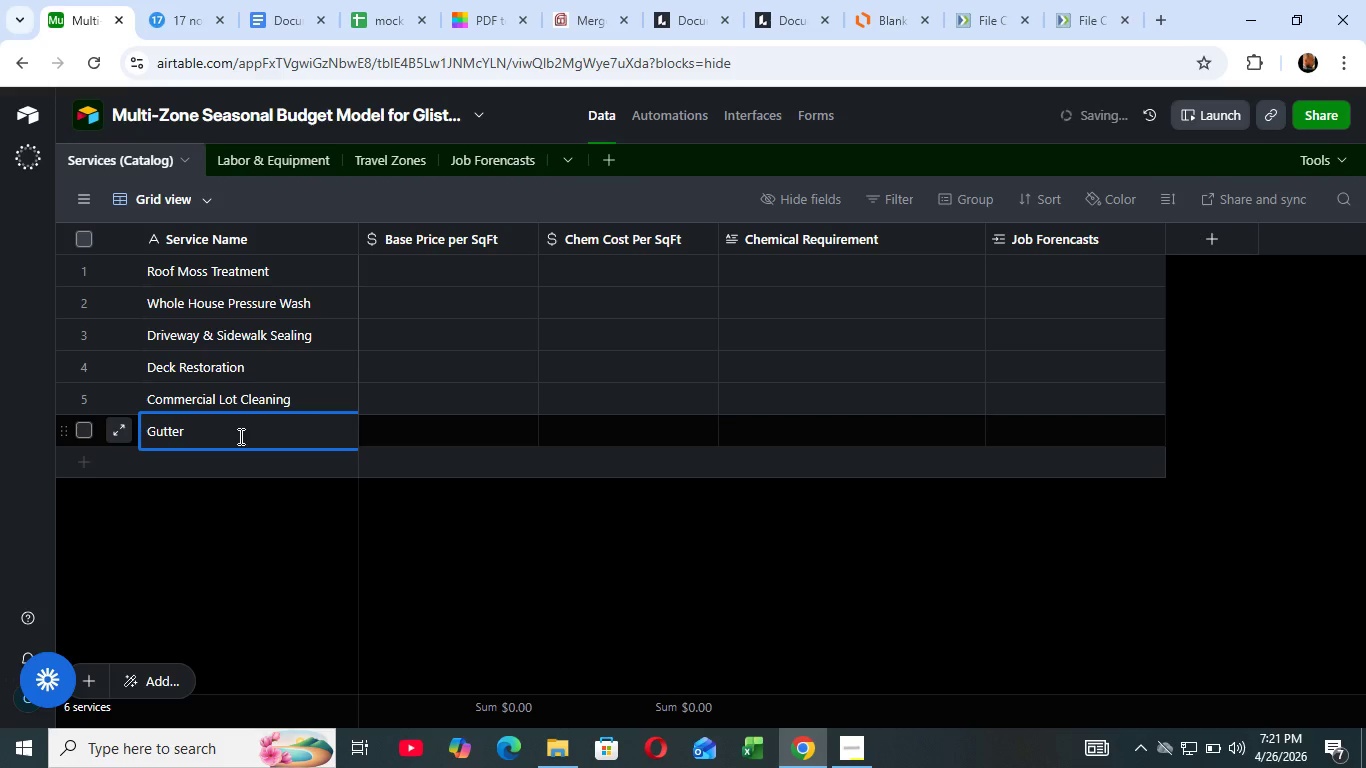 
key(Space)
 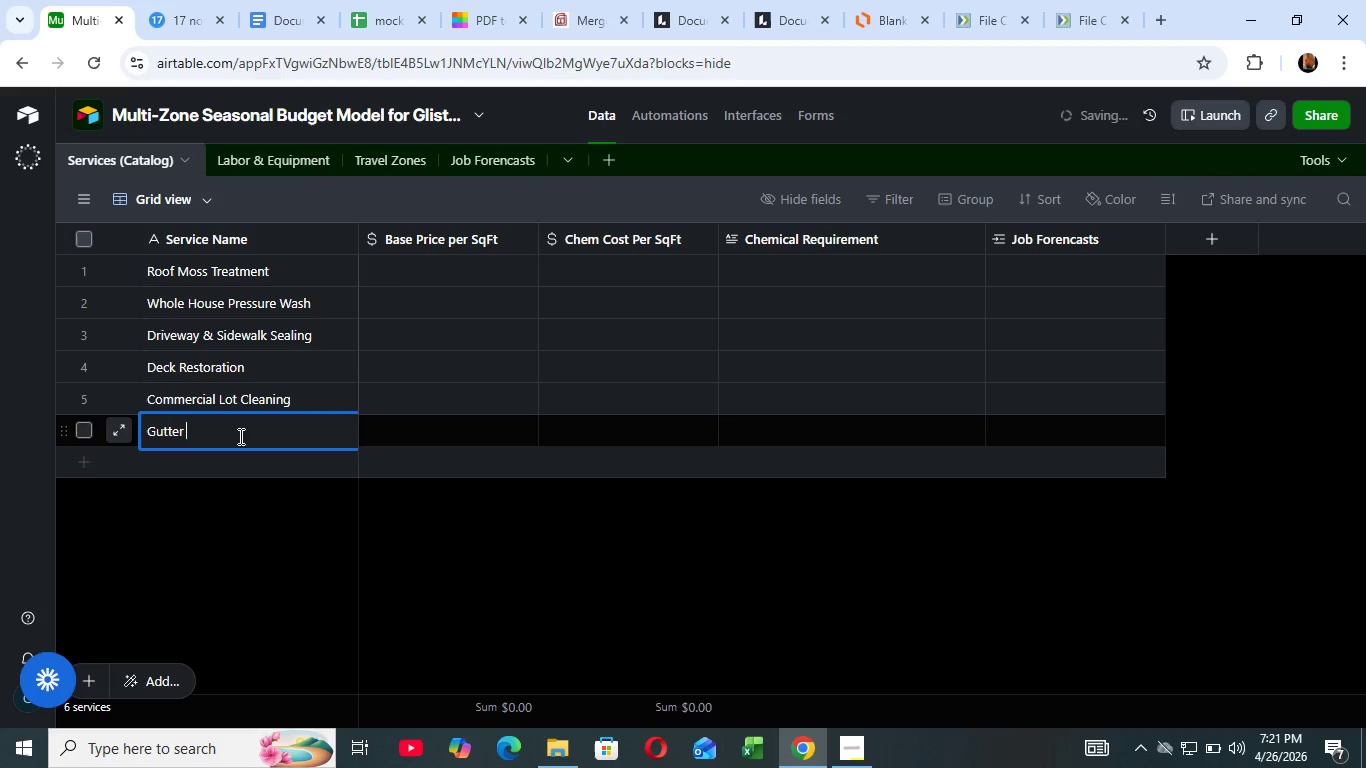 
type(Cleaning)
 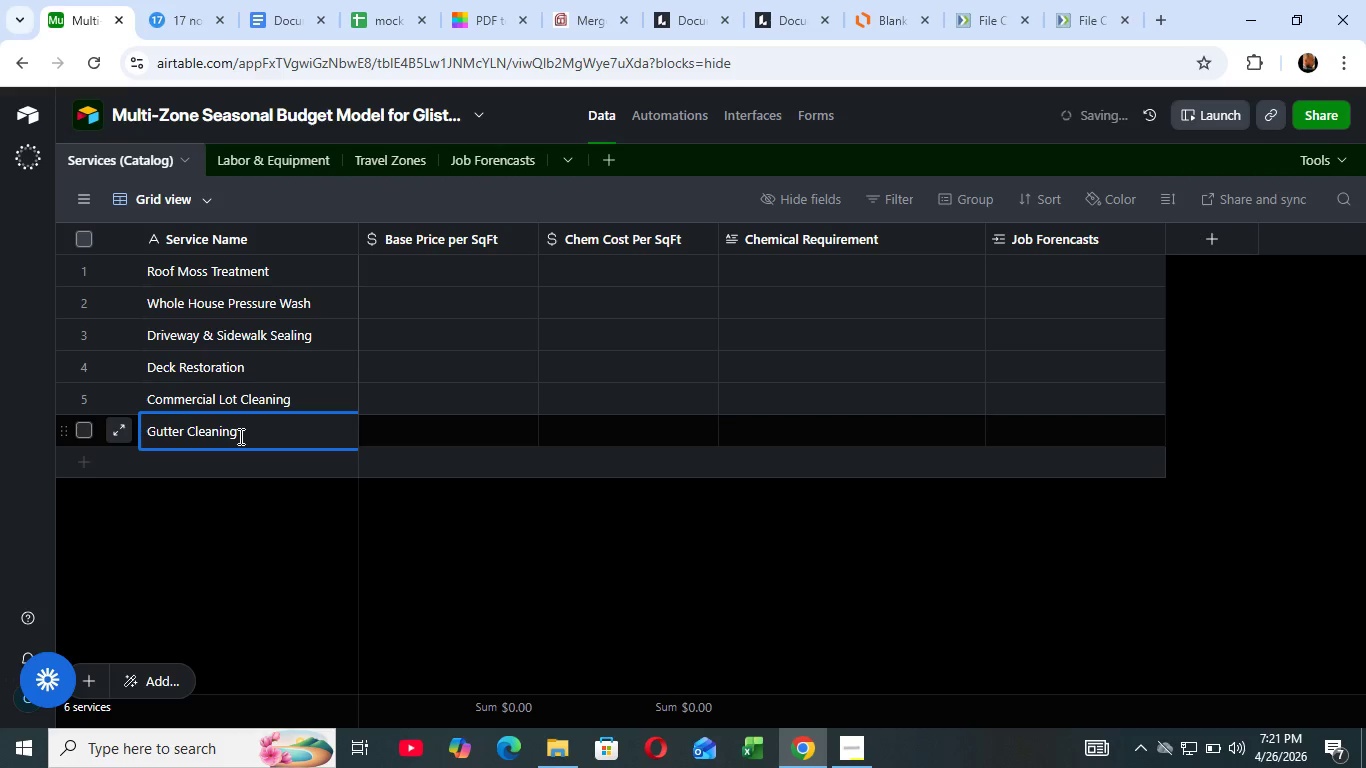 
key(Space)
 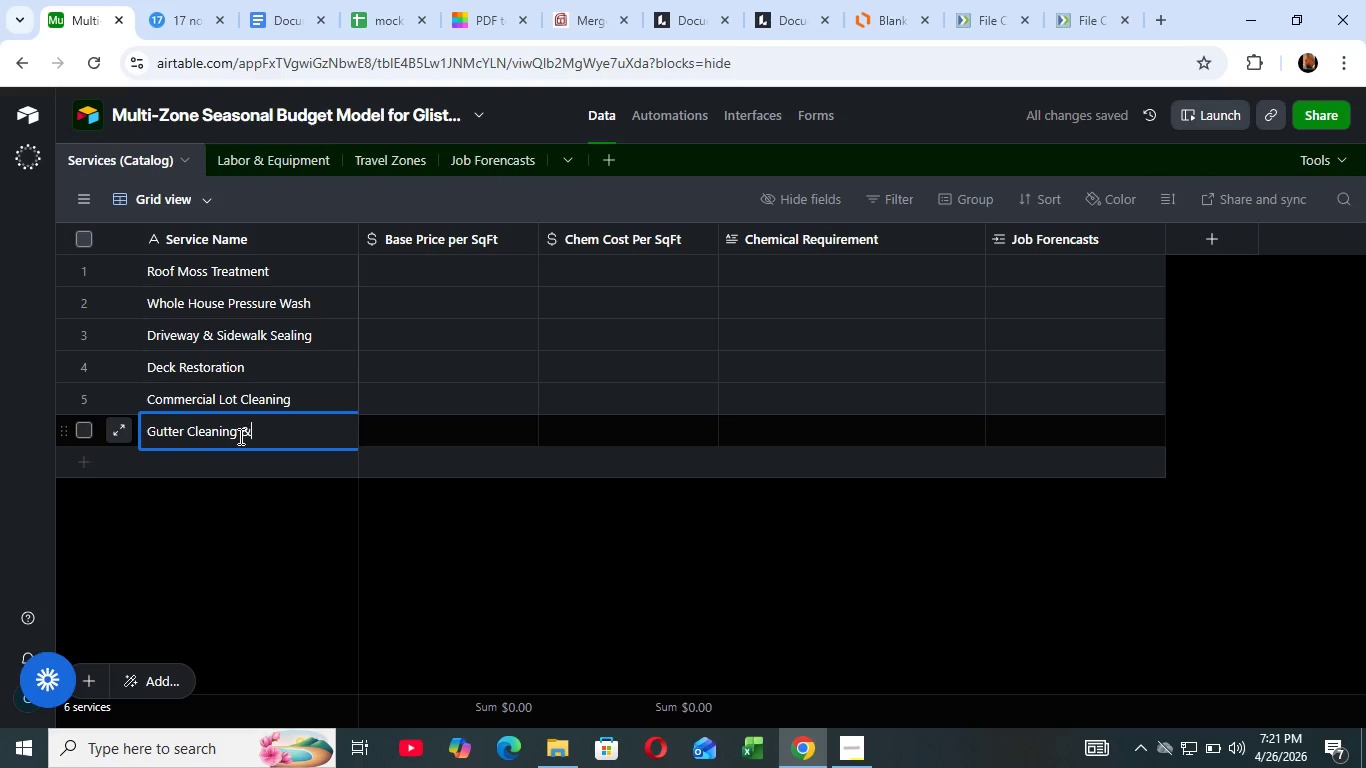 
hold_key(key=ShiftLeft, duration=0.33)
 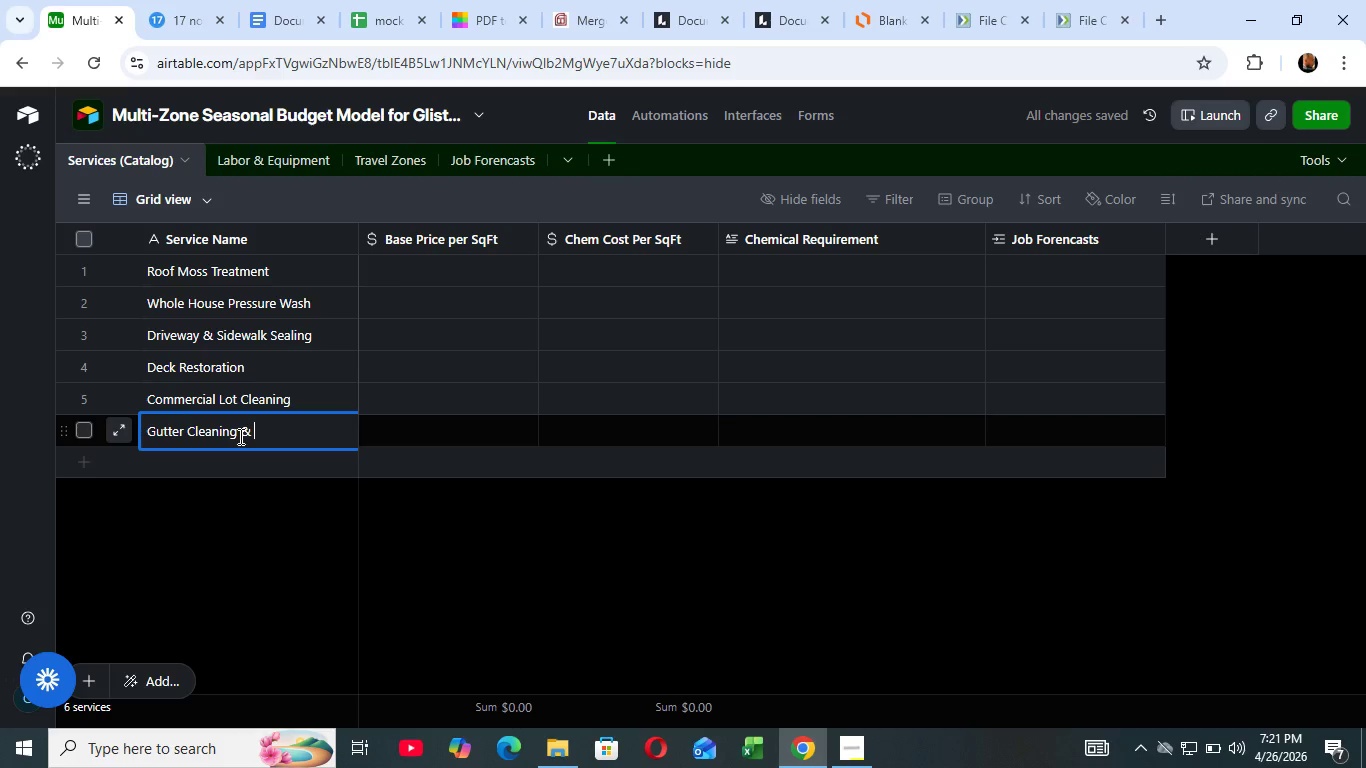 
key(Shift+ShiftLeft)
 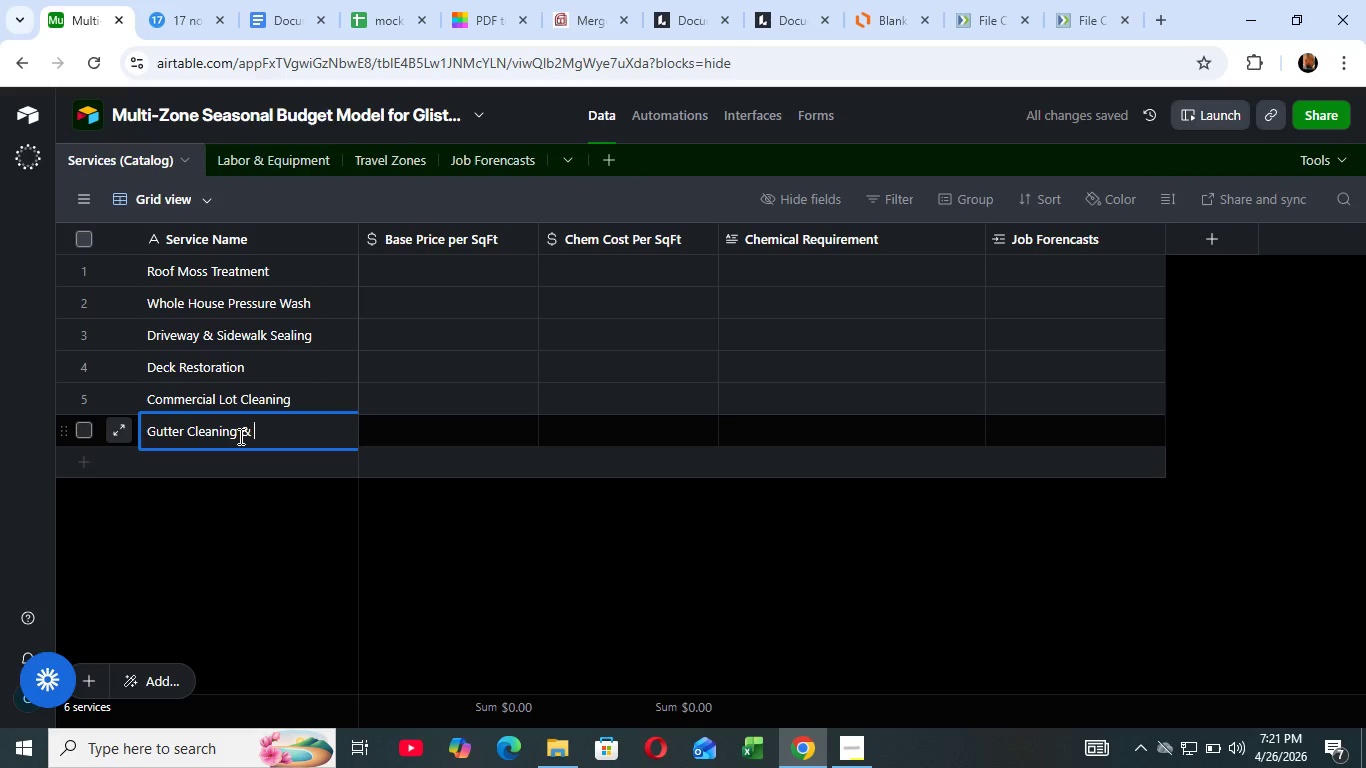 
key(Shift+7)
 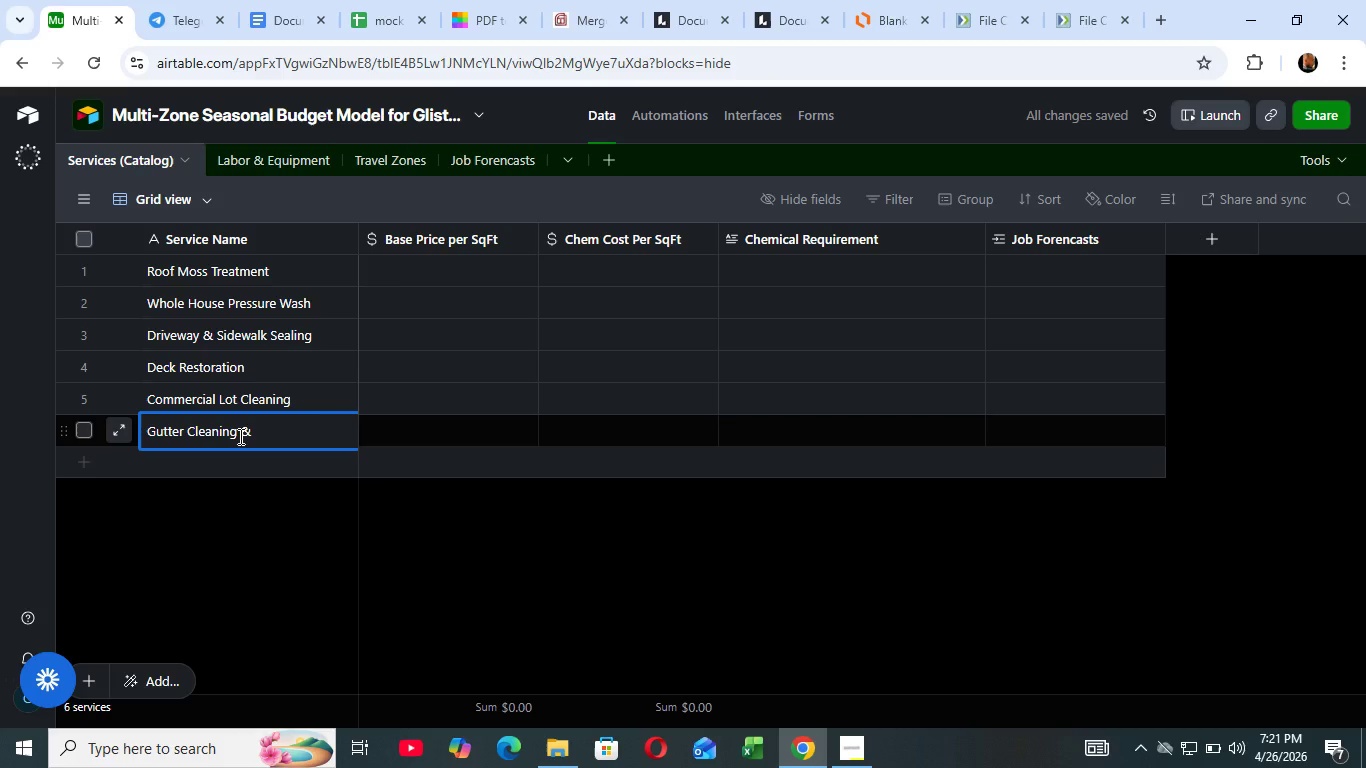 
key(Space)
 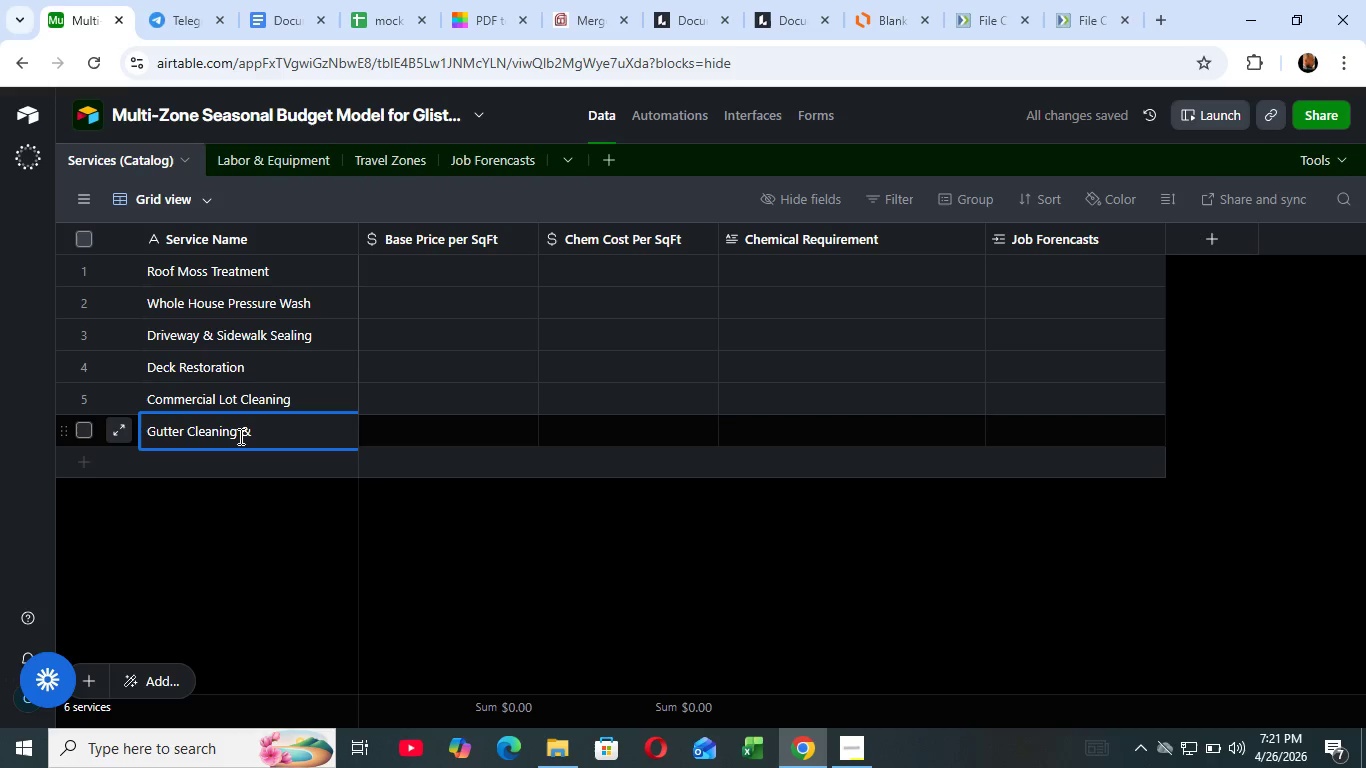 
wait(11.42)
 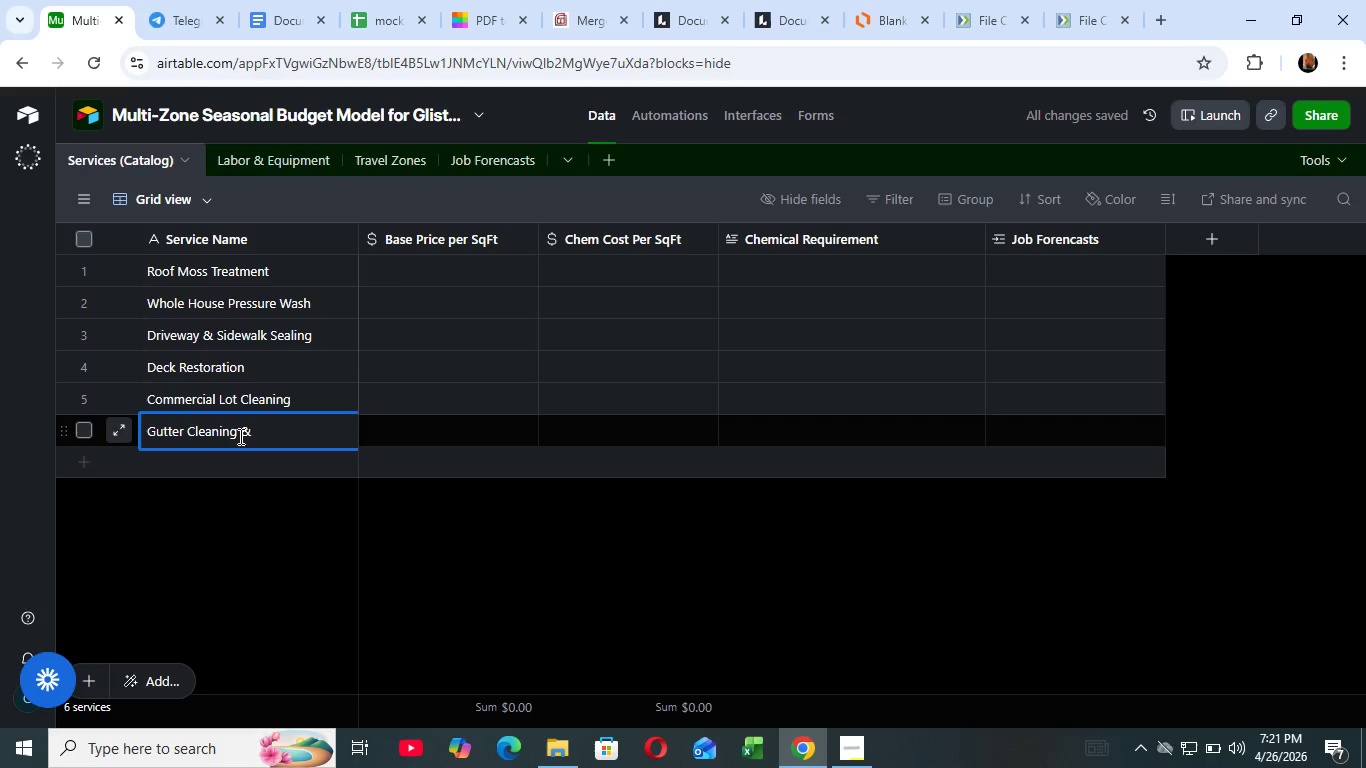 
type(Brightening)
 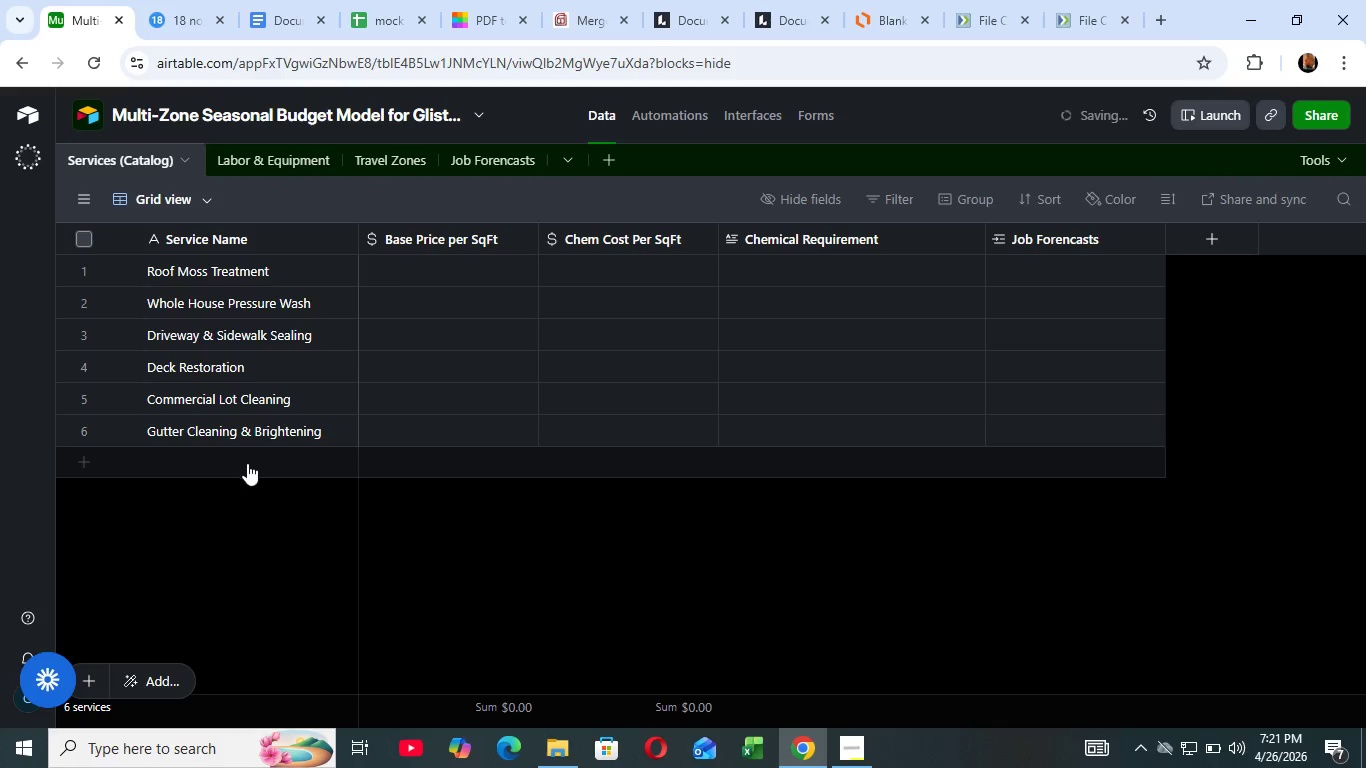 
left_click([247, 463])
 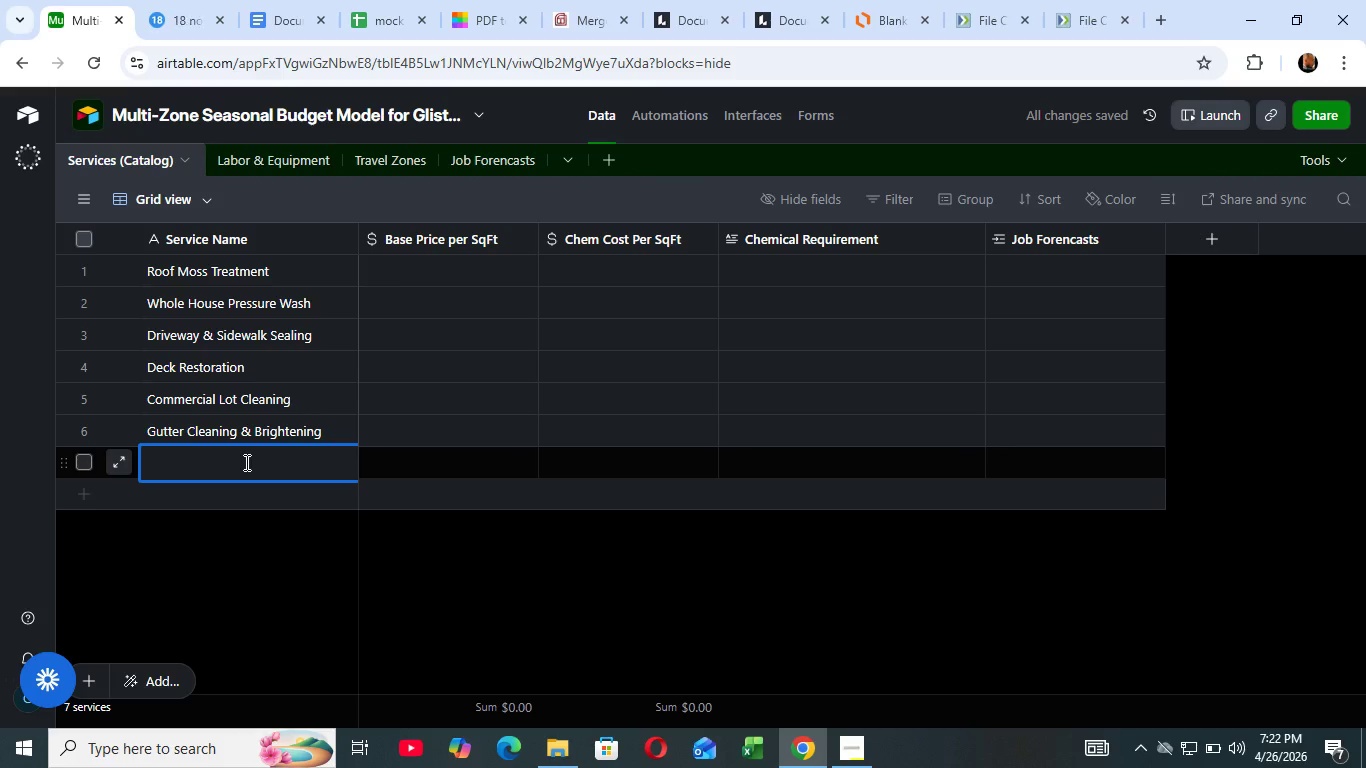 
wait(5.89)
 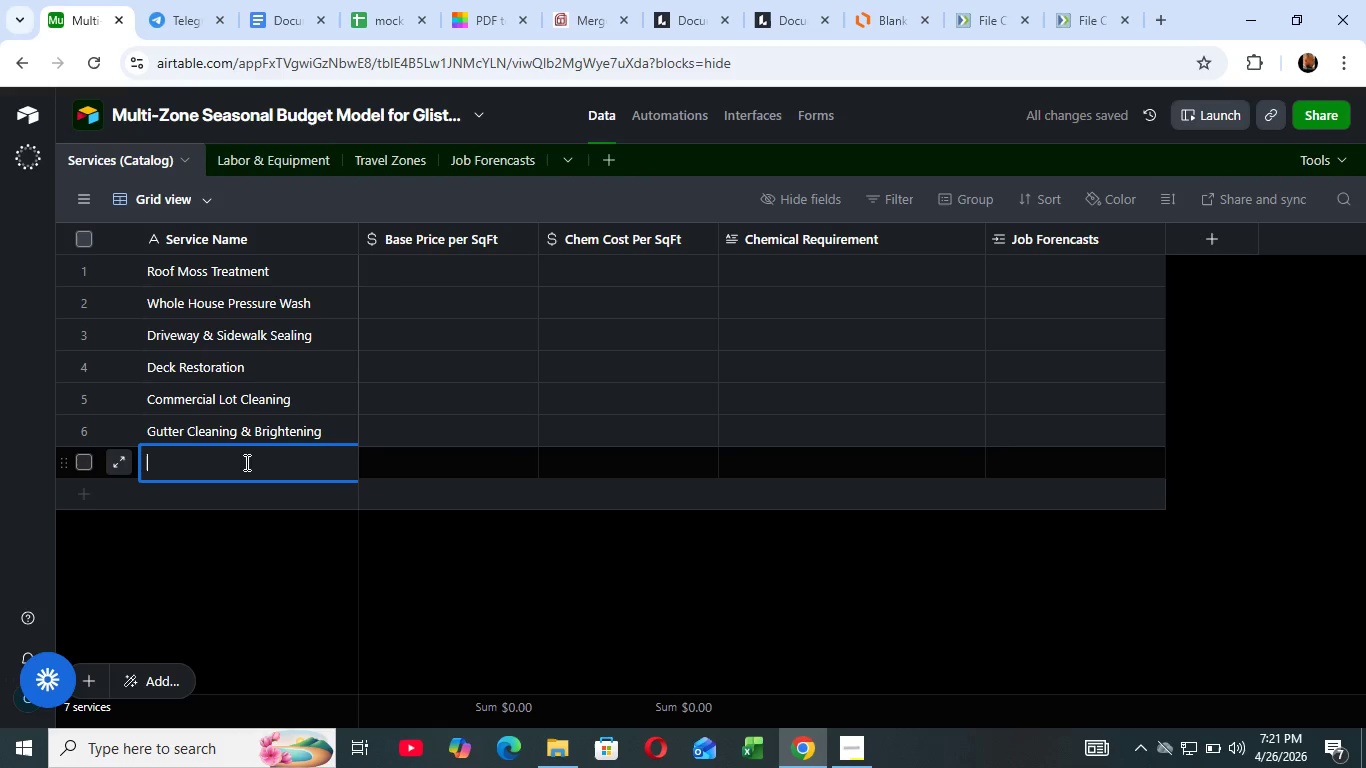 
type(PAver )
 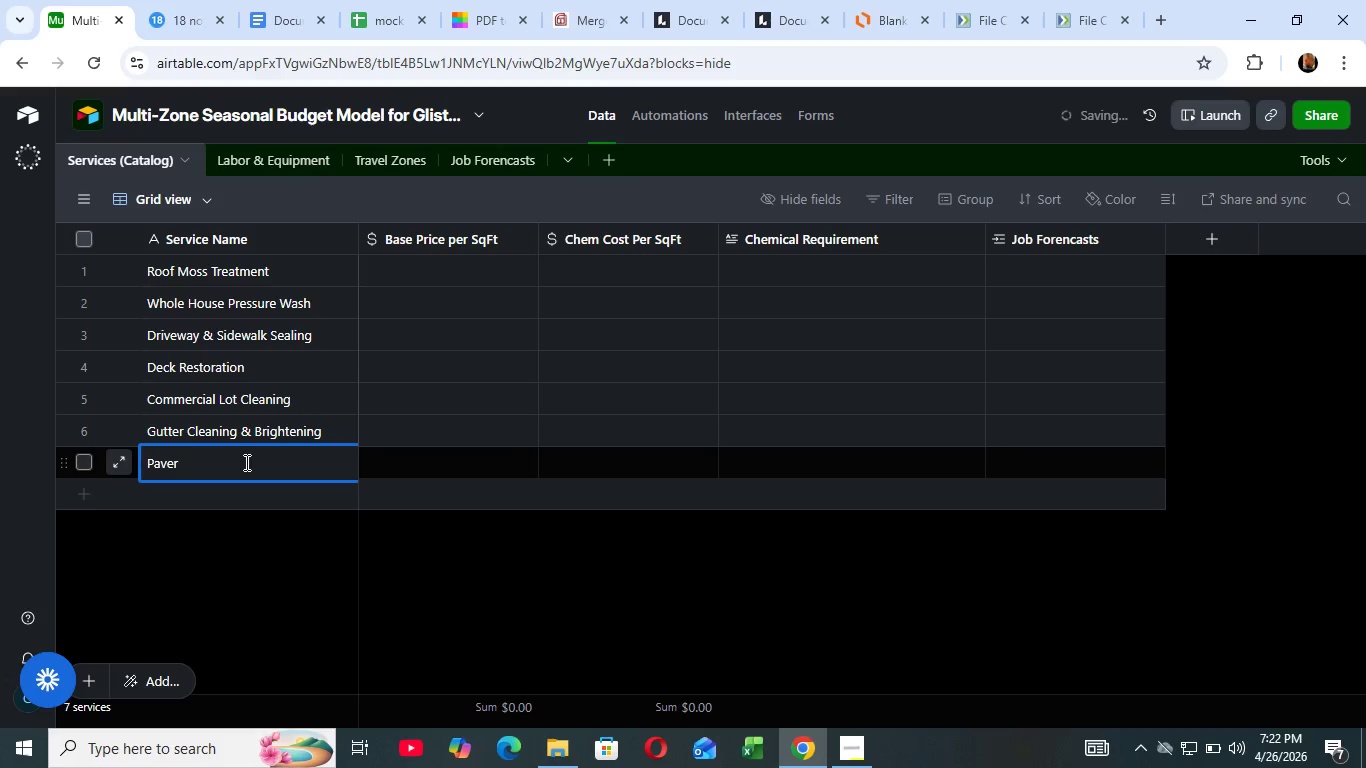 
type(Sanding )
 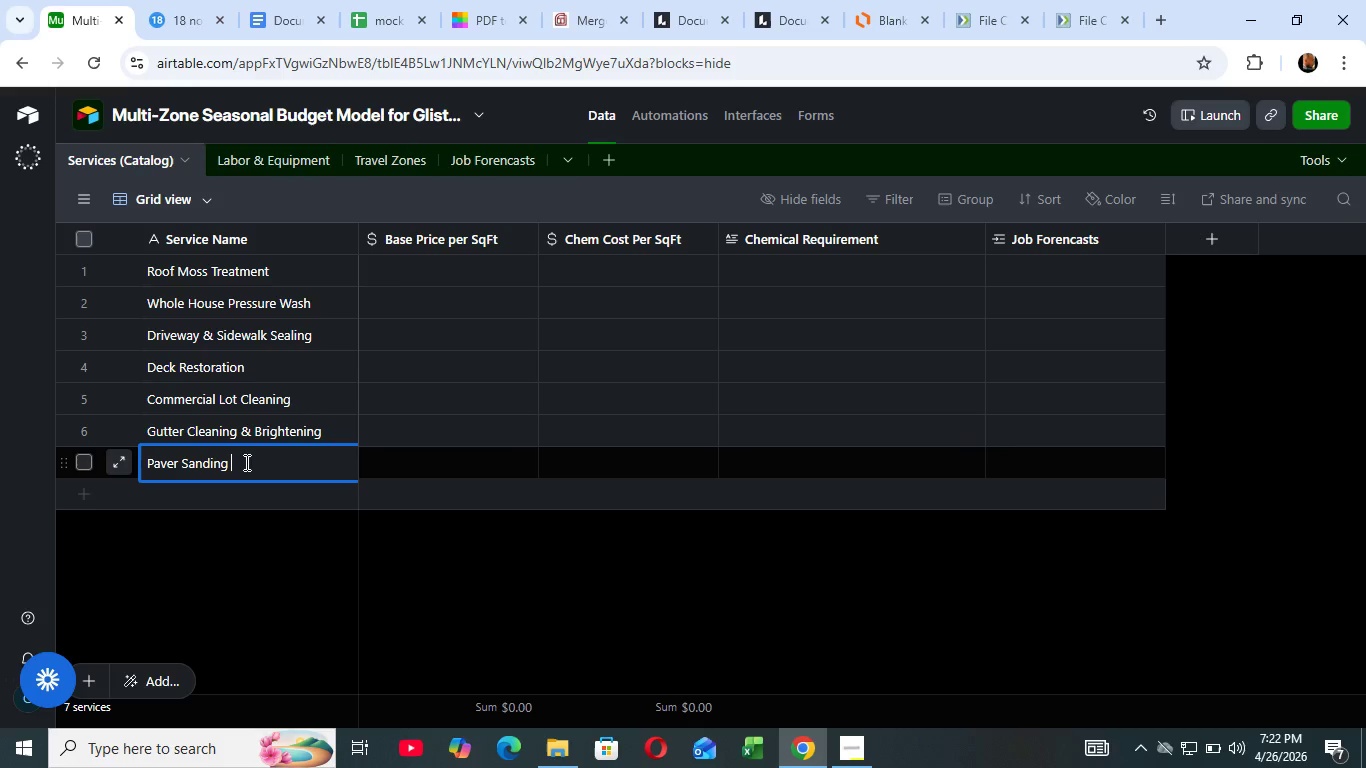 
wait(23.27)
 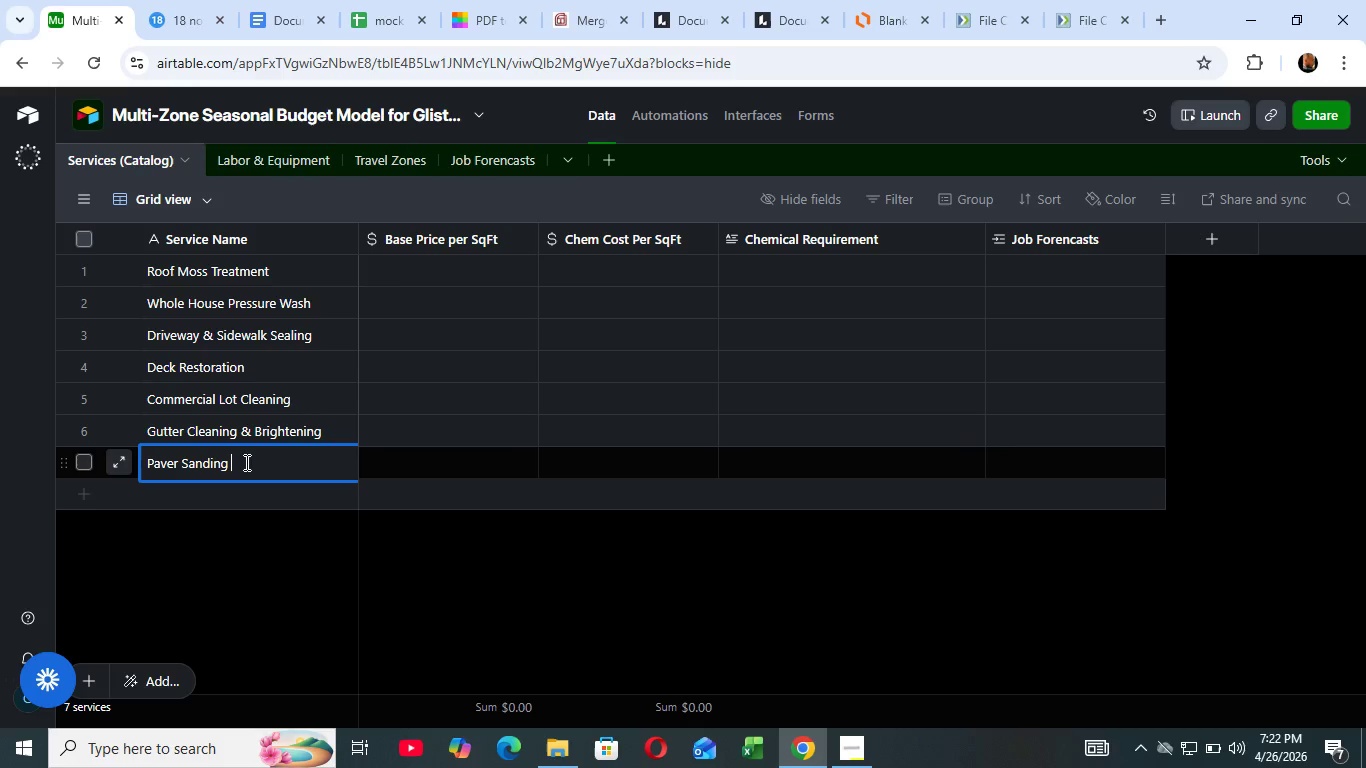 
key(Shift+ShiftLeft)
 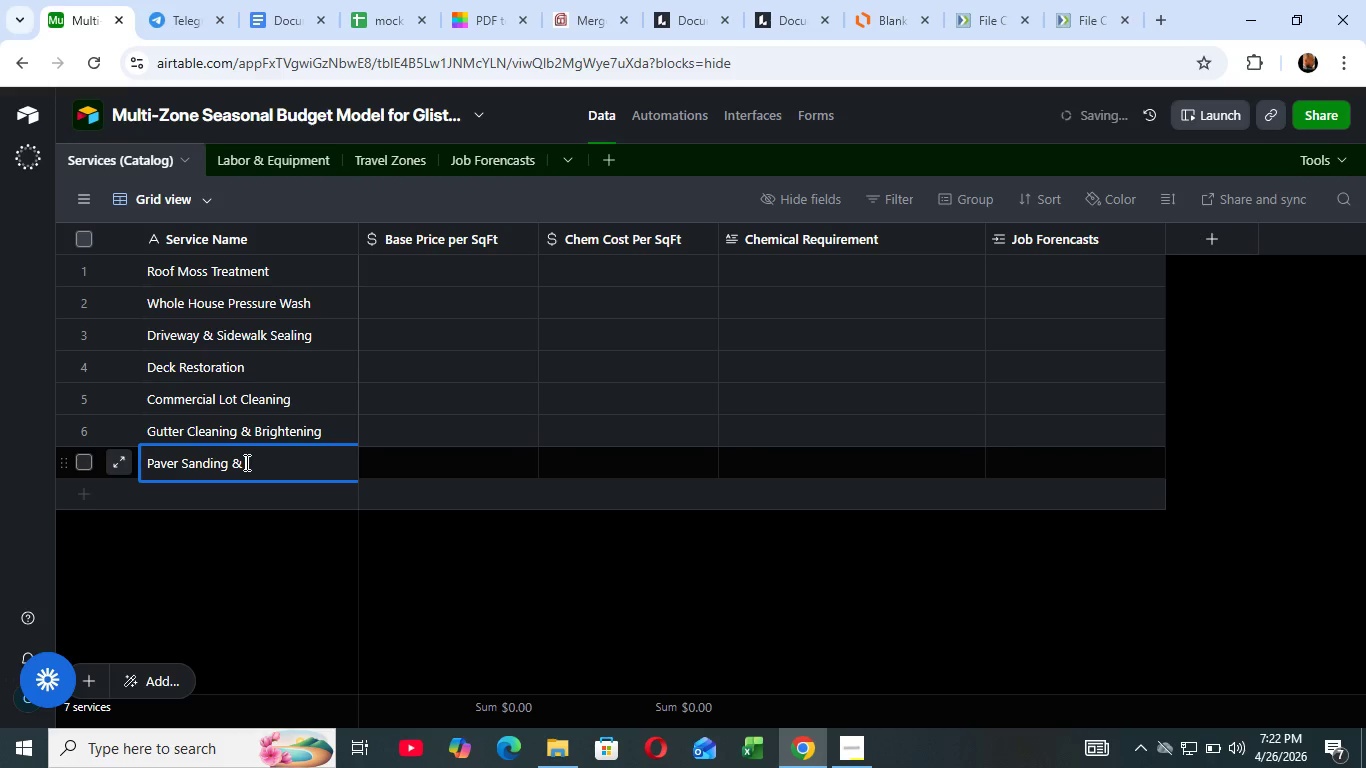 
key(7)
 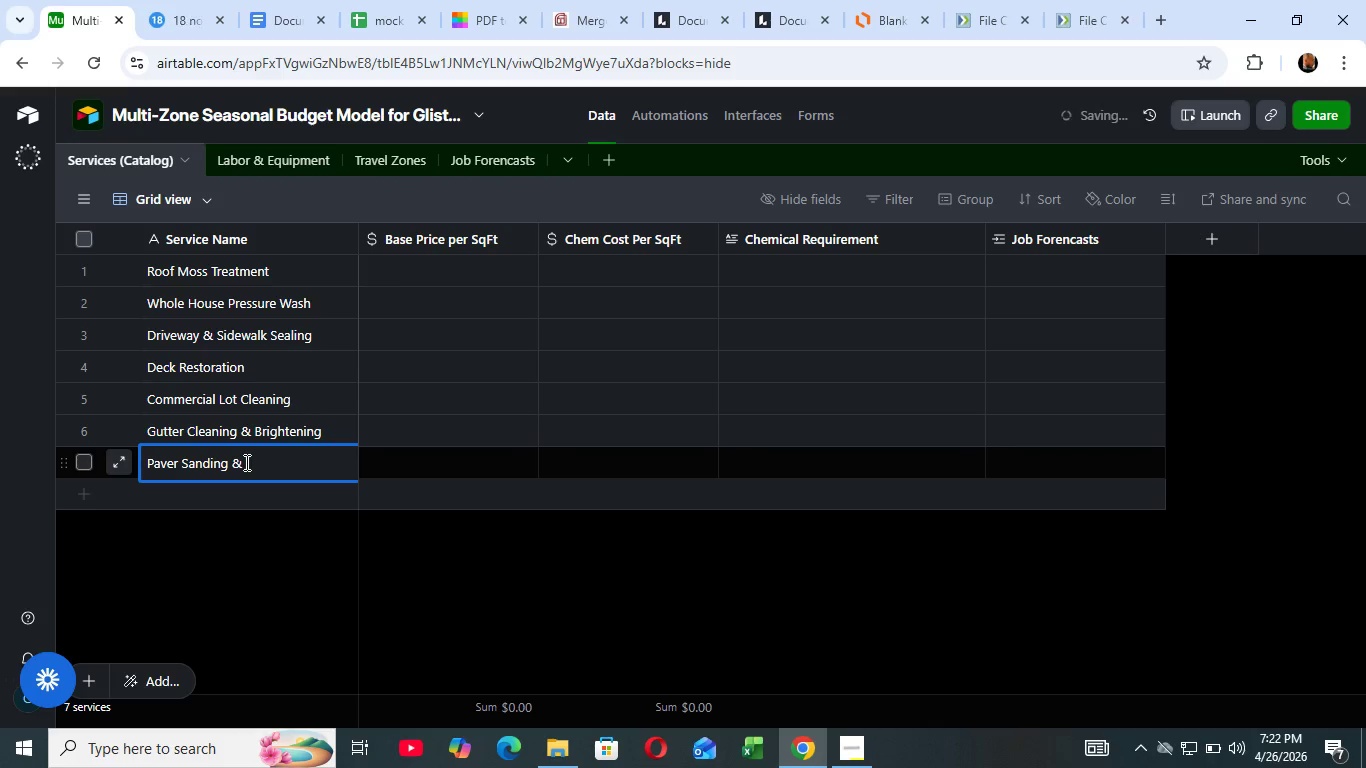 
key(Space)
 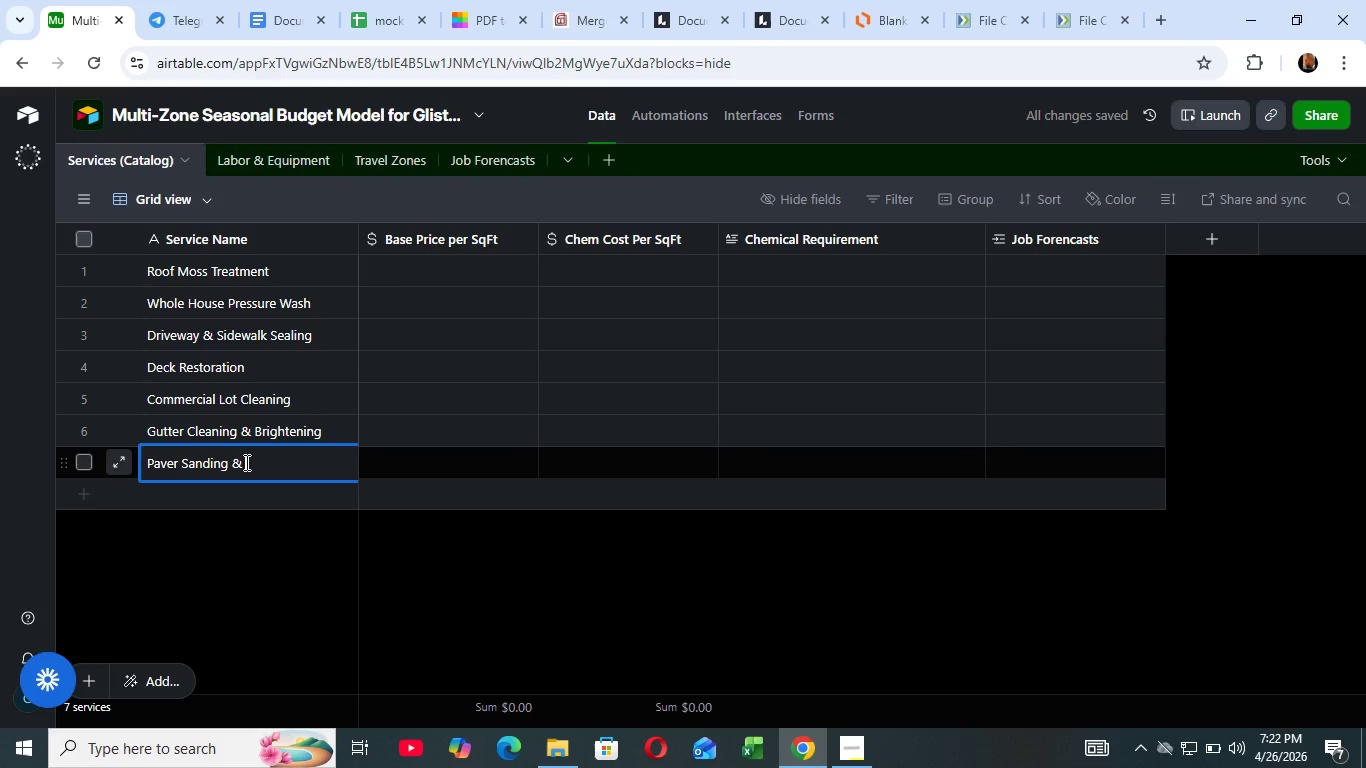 
type(RESe)
 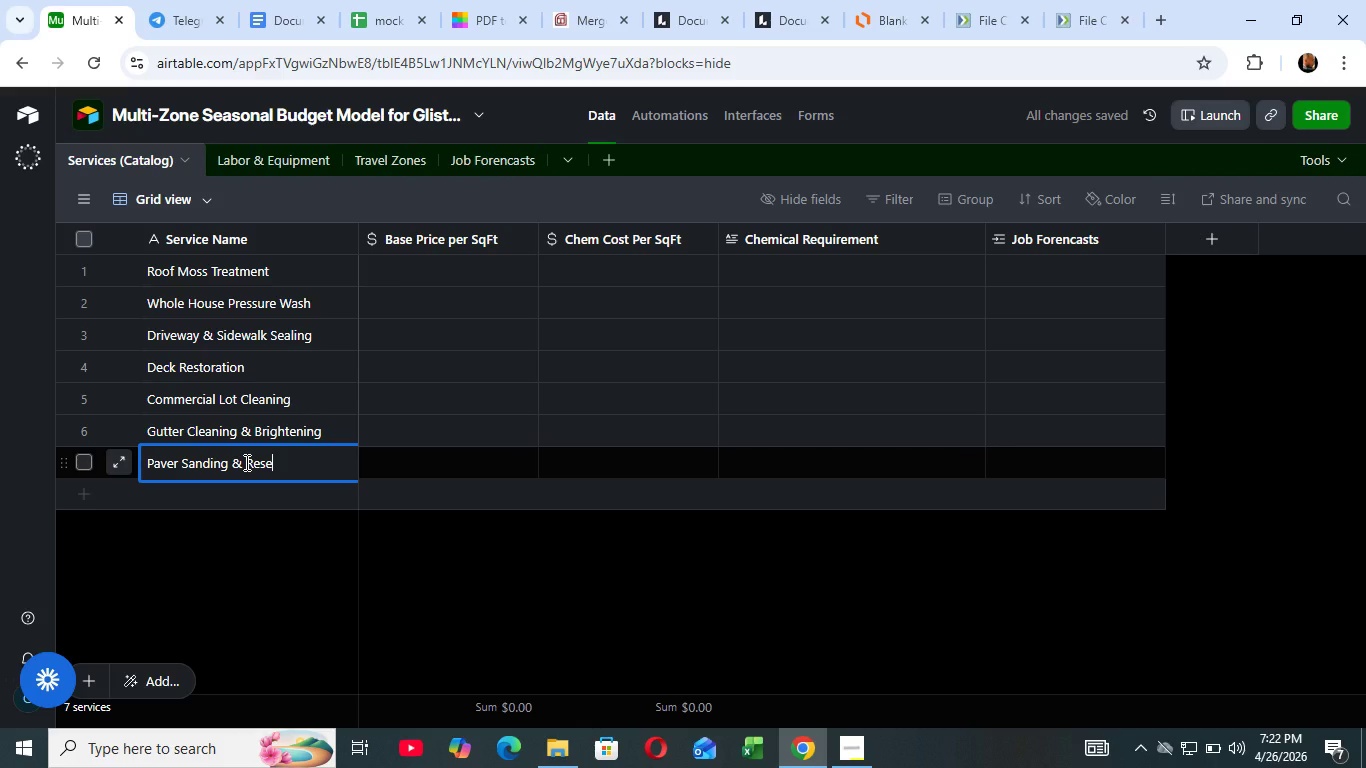 
type(aling)
 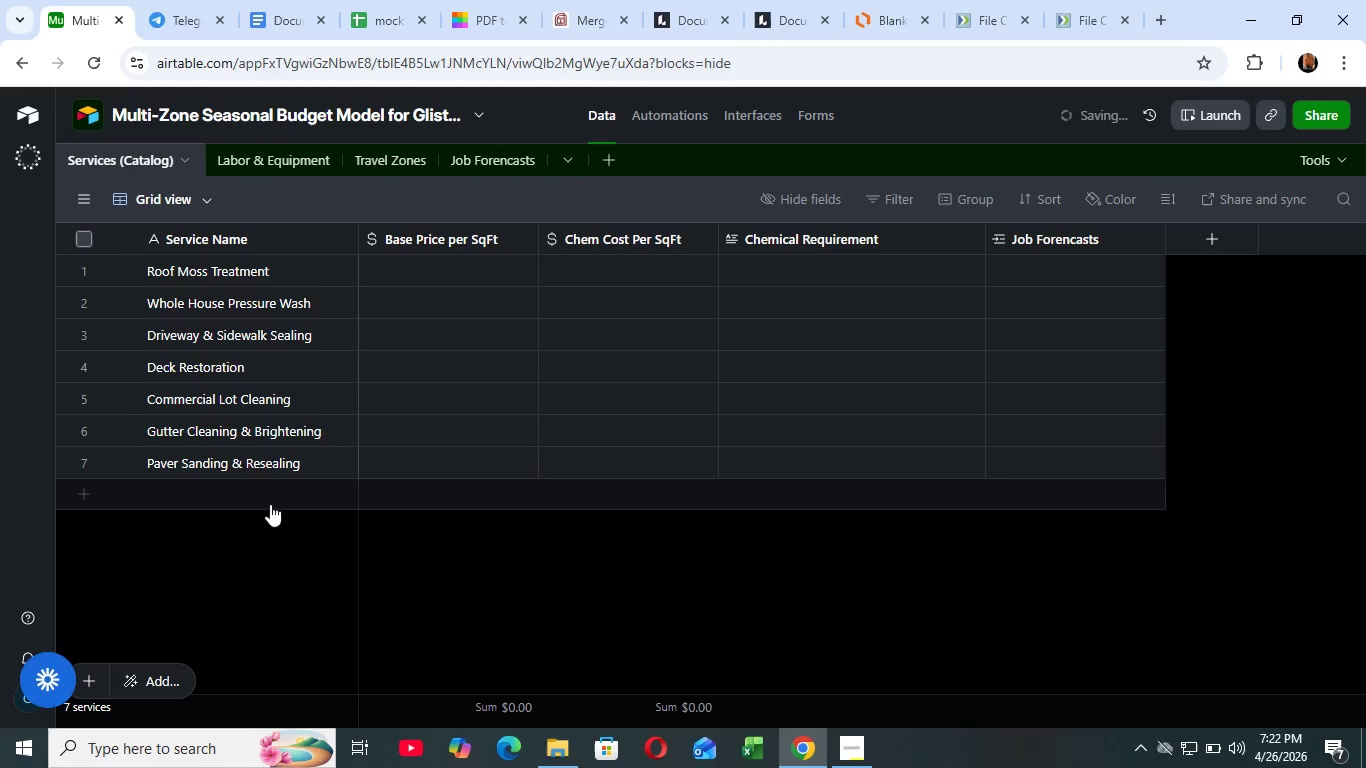 
left_click([270, 504])
 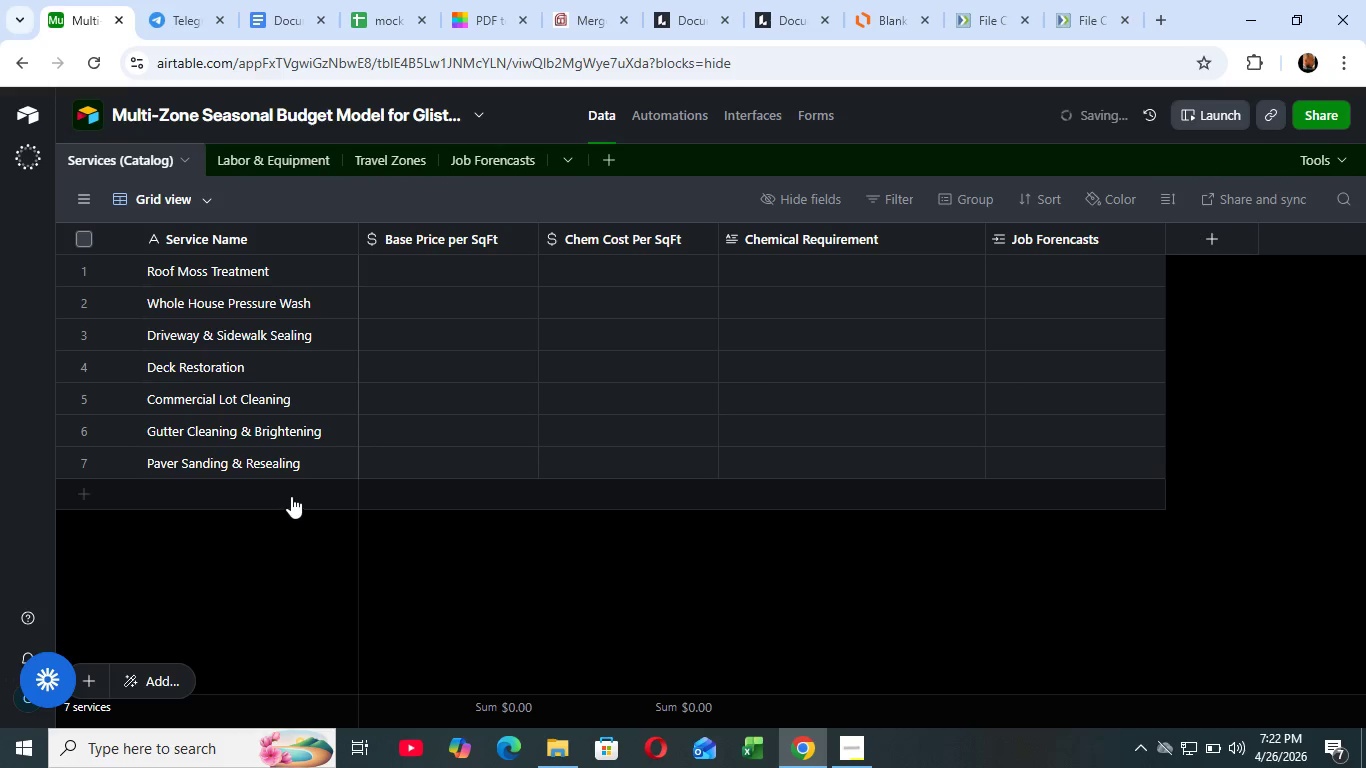 
left_click([291, 491])
 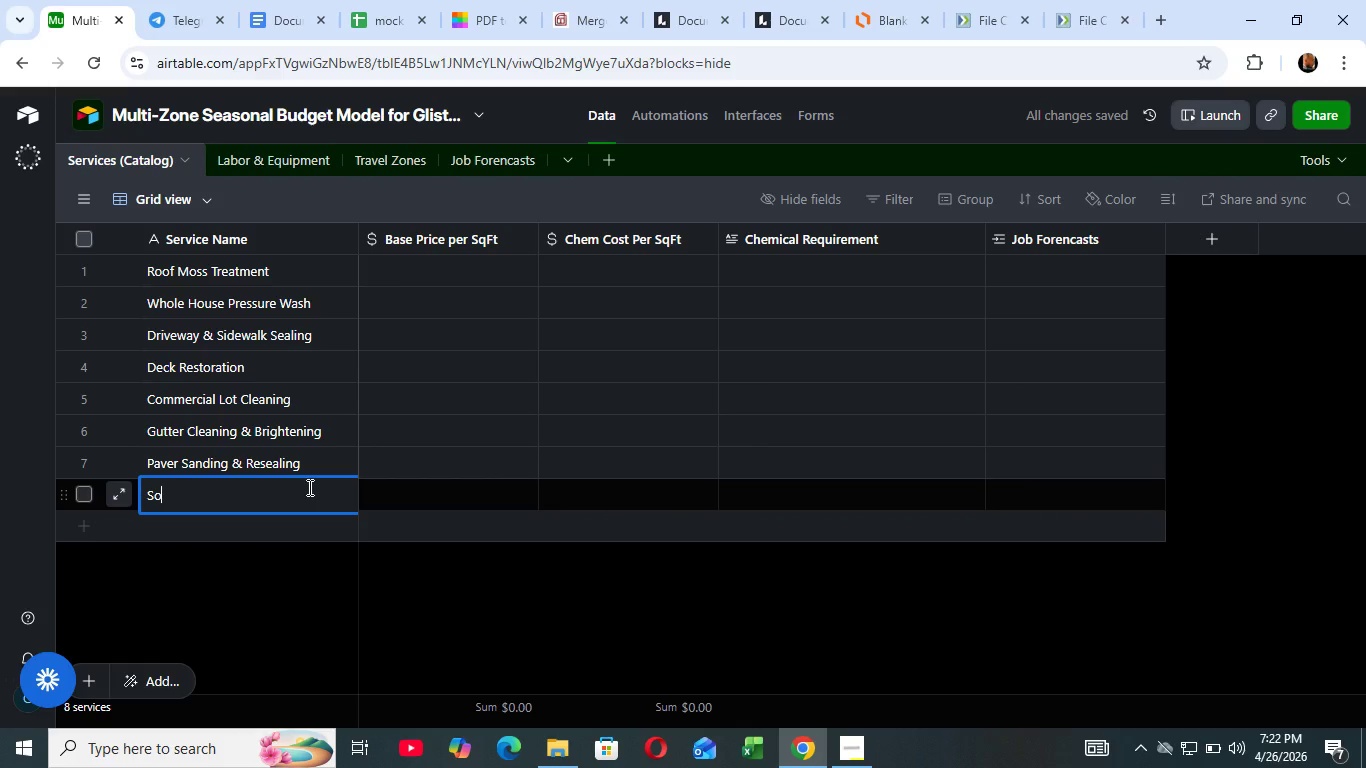 
type(softwash )
 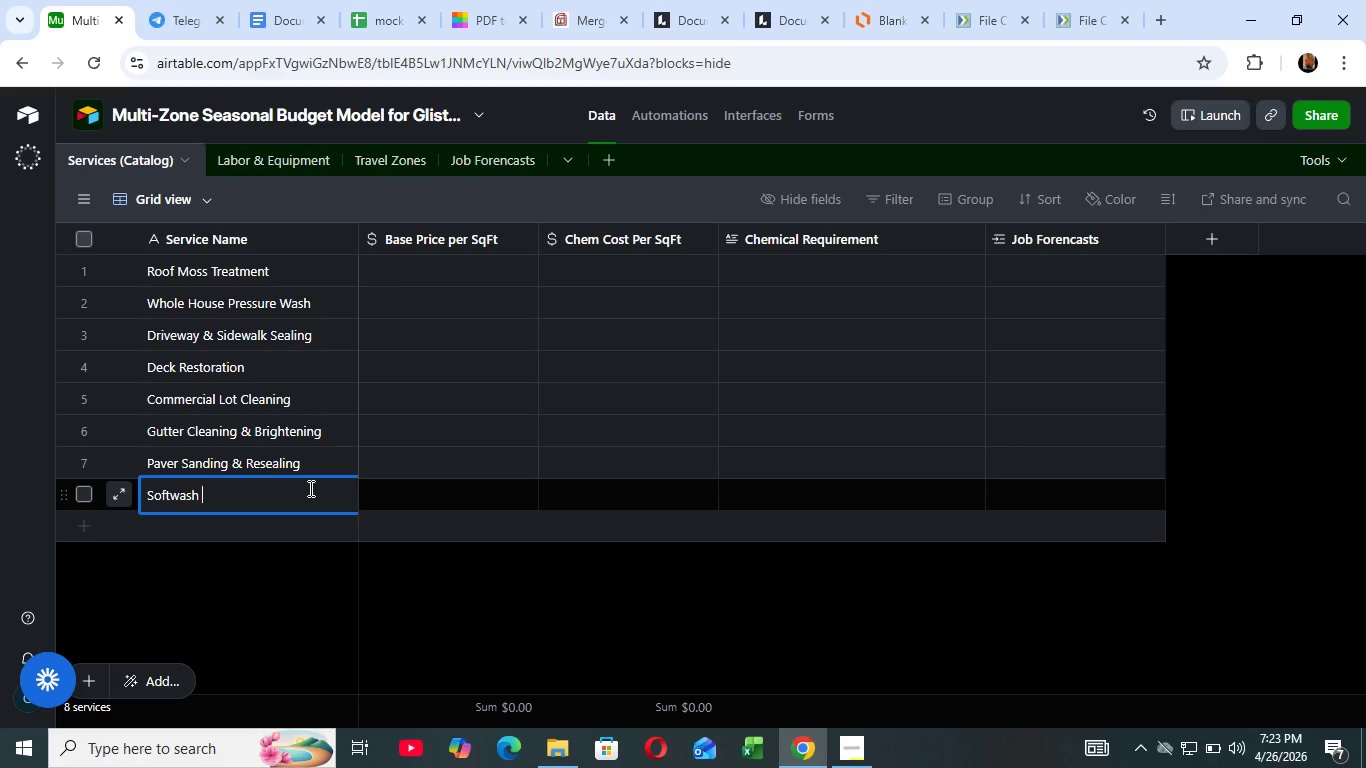 
wait(7.34)
 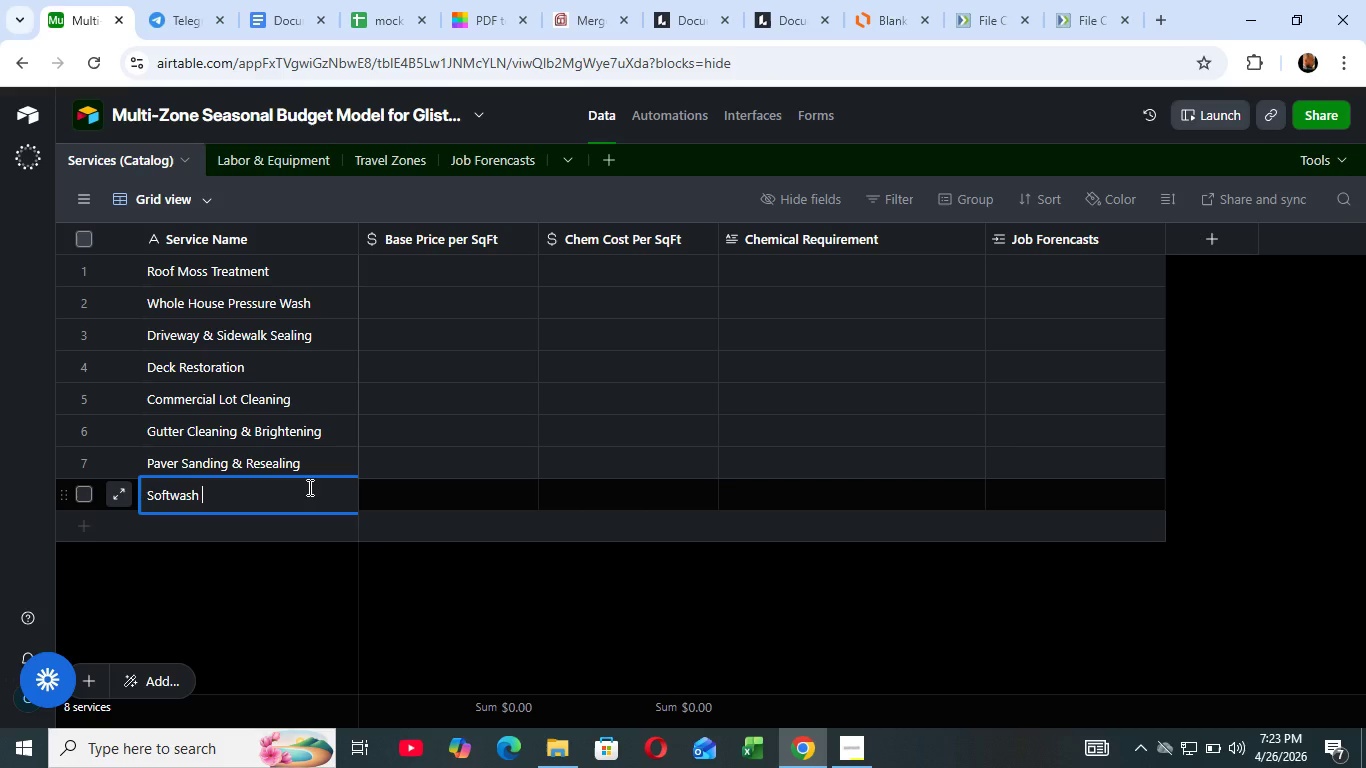 
type(Siding TREAtment)
 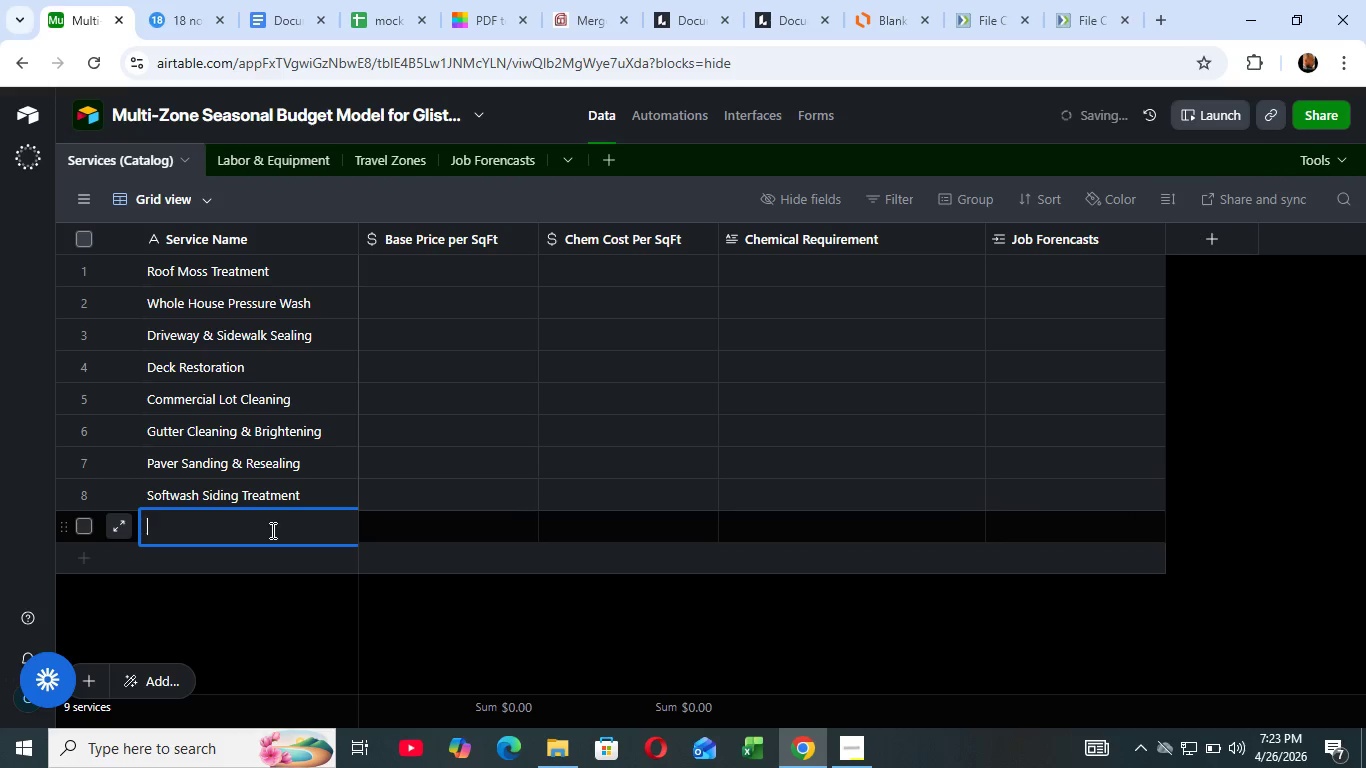 
wait(6.2)
 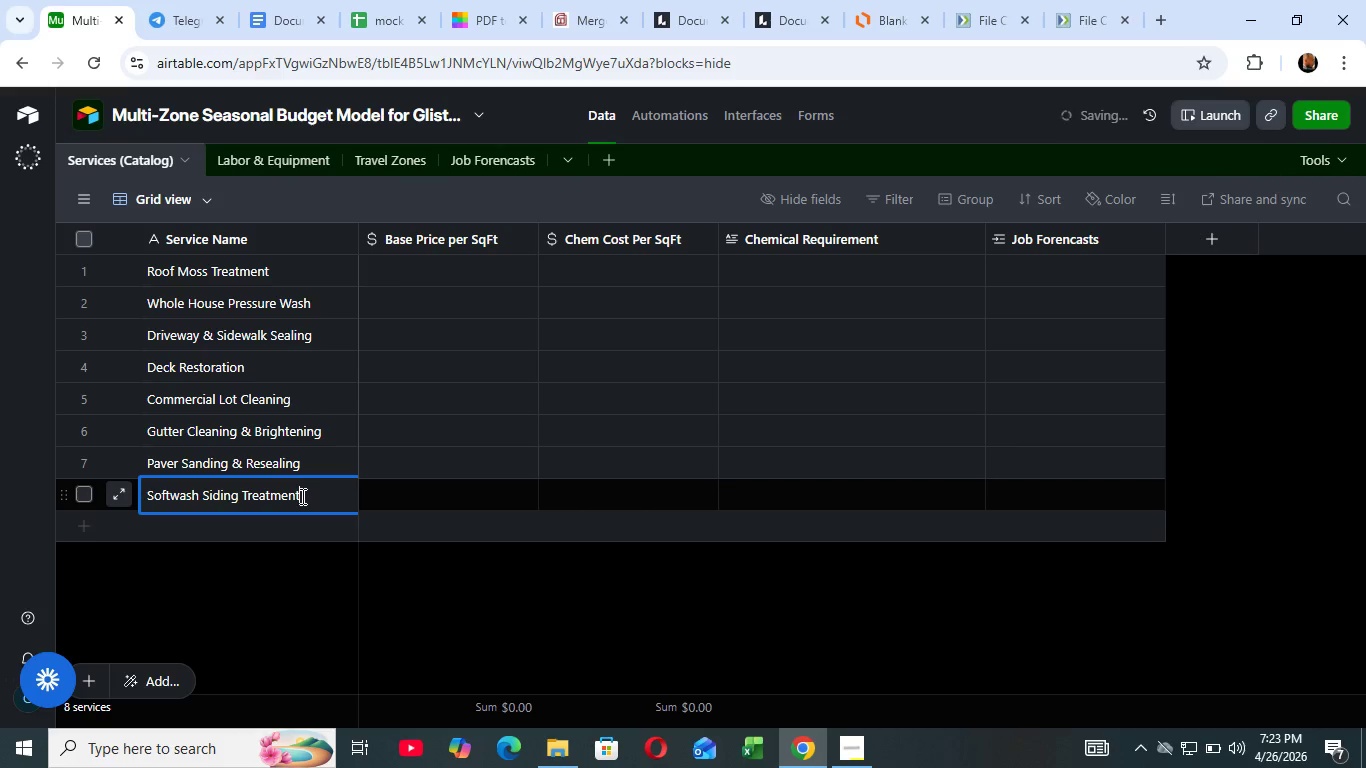 
type(Fence Pres)
 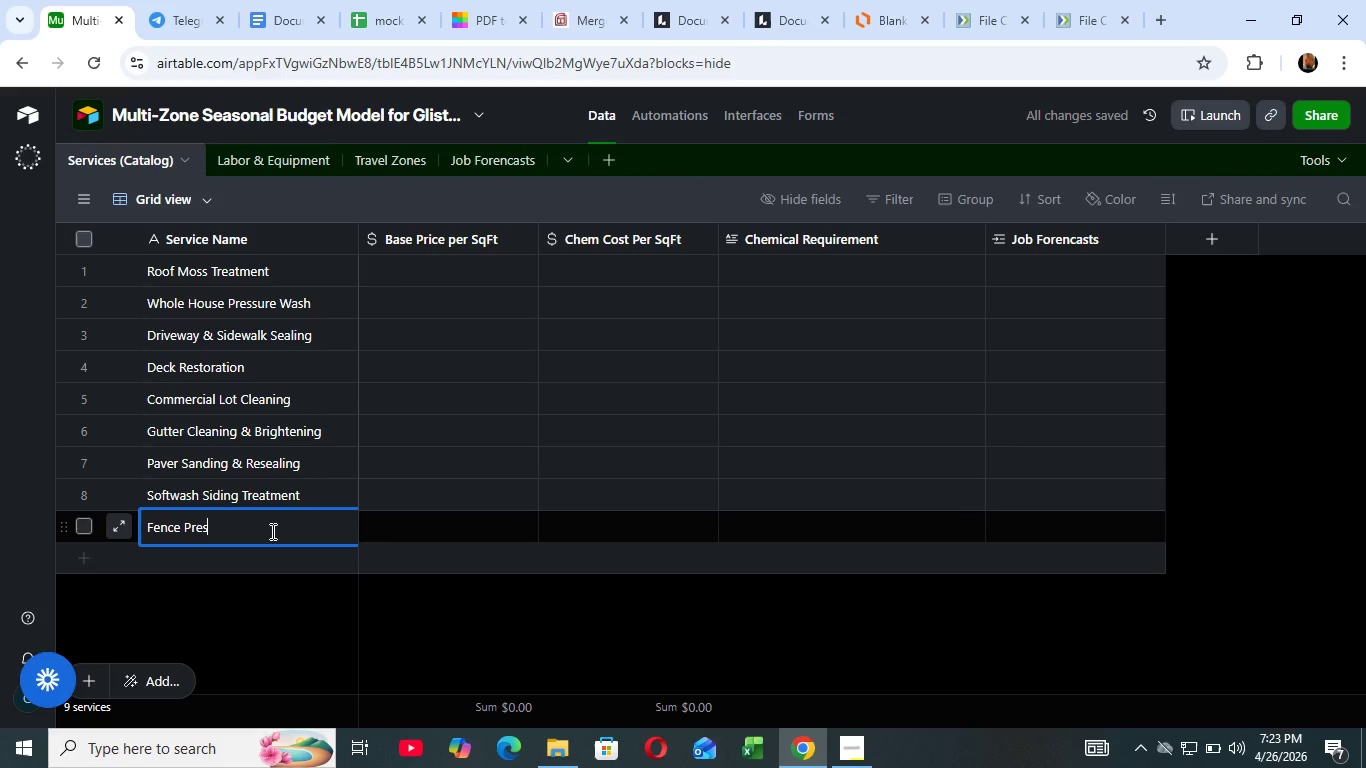 
wait(6.08)
 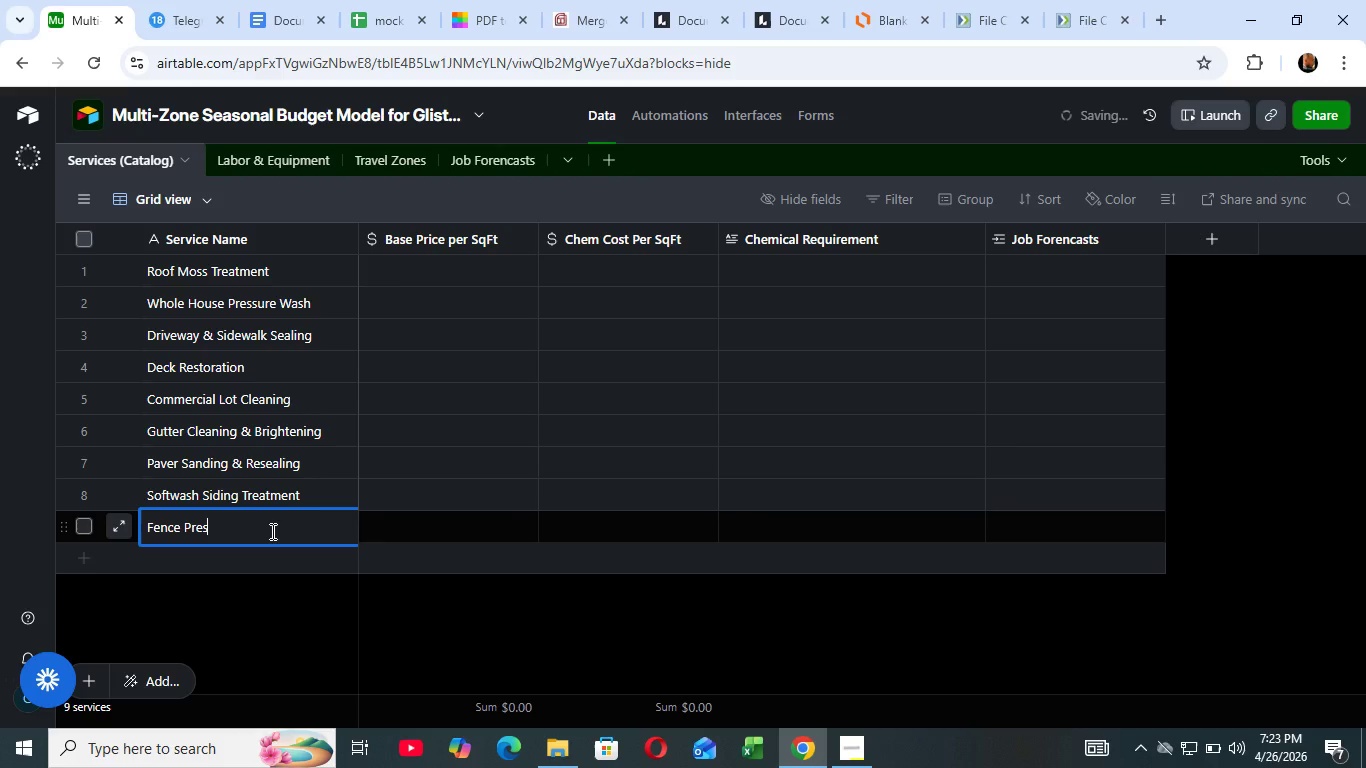 
type(sure Wash)
 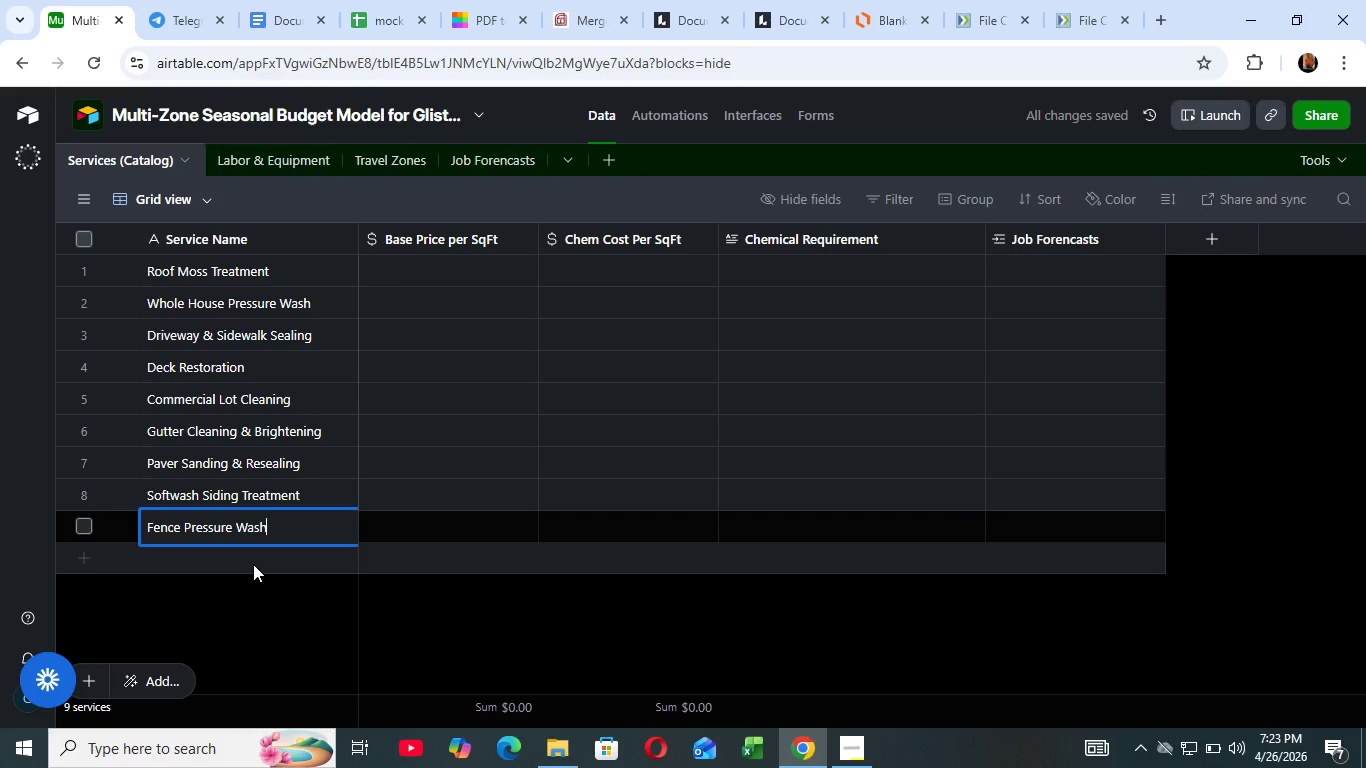 
wait(6.78)
 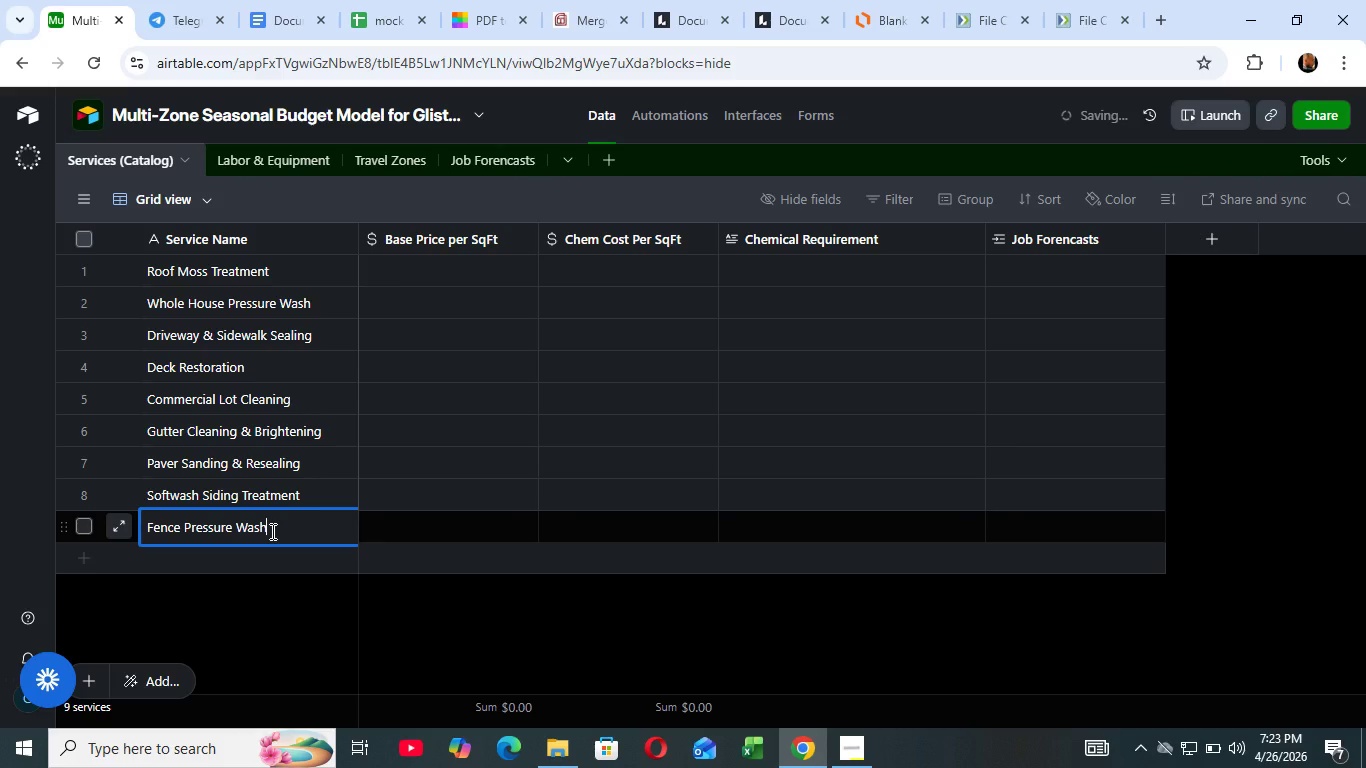 
left_click([258, 554])
 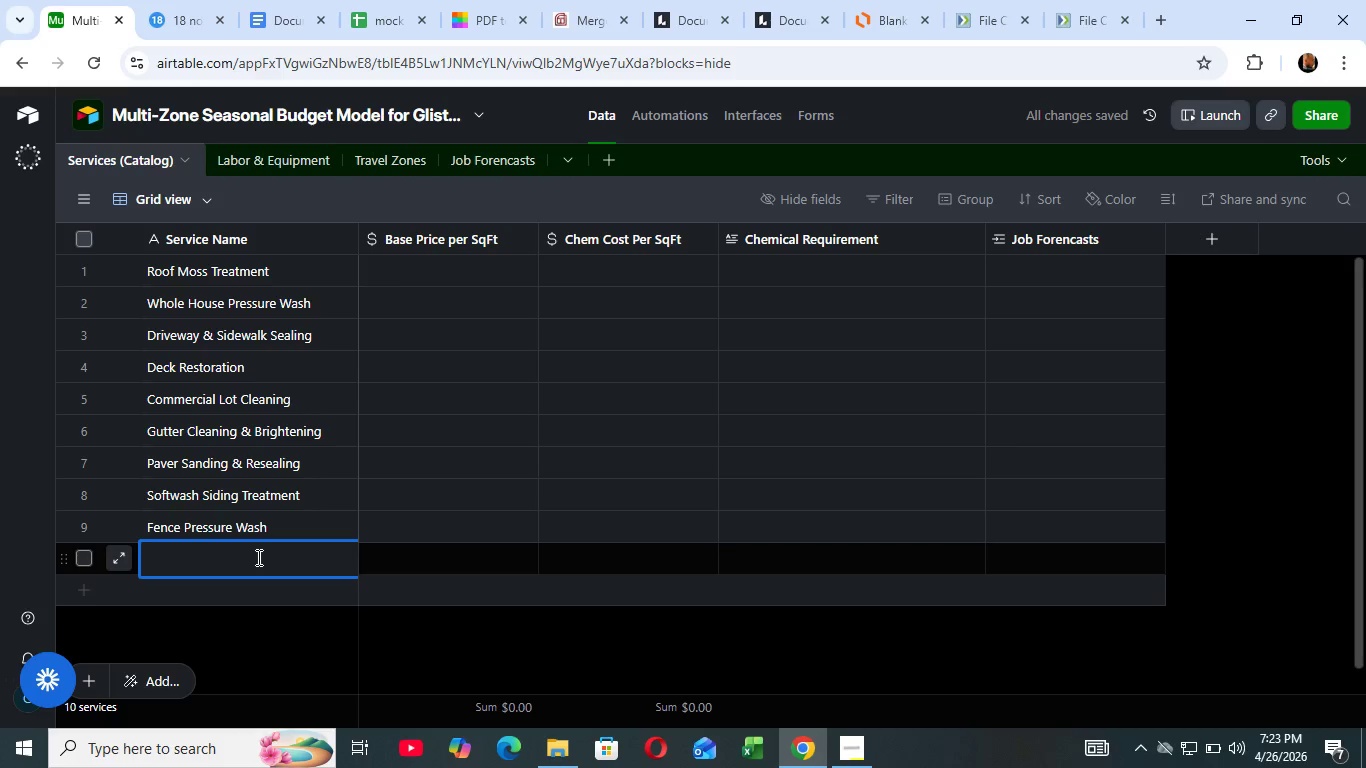 
wait(6.03)
 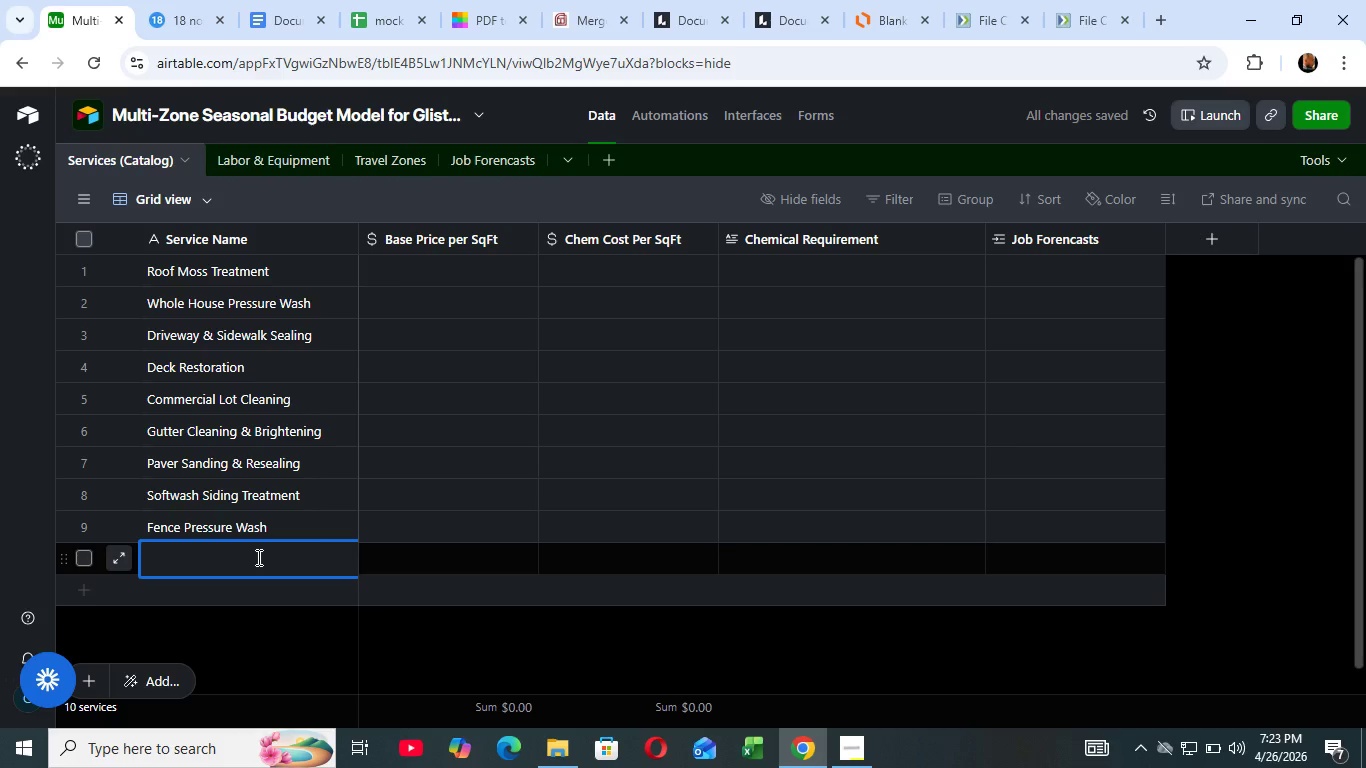 
type(Pool )
 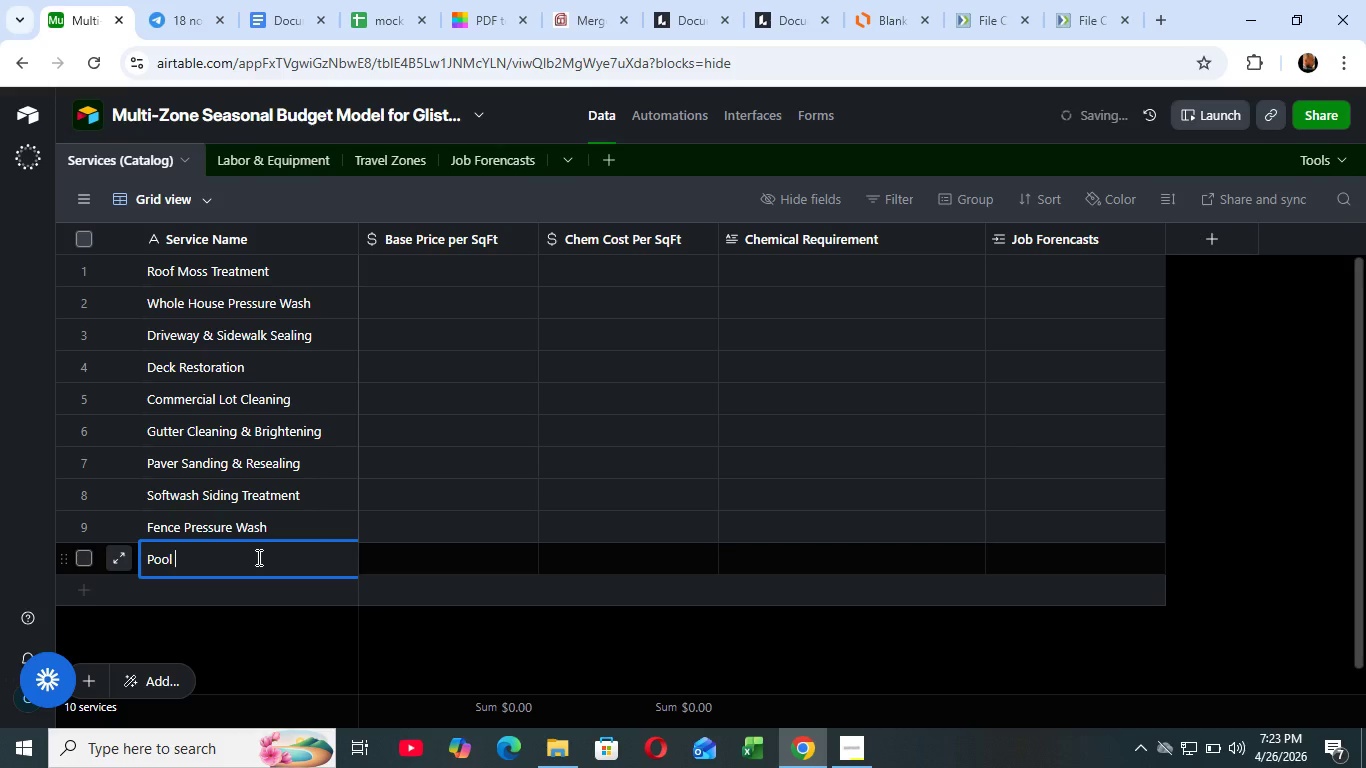 
wait(9.75)
 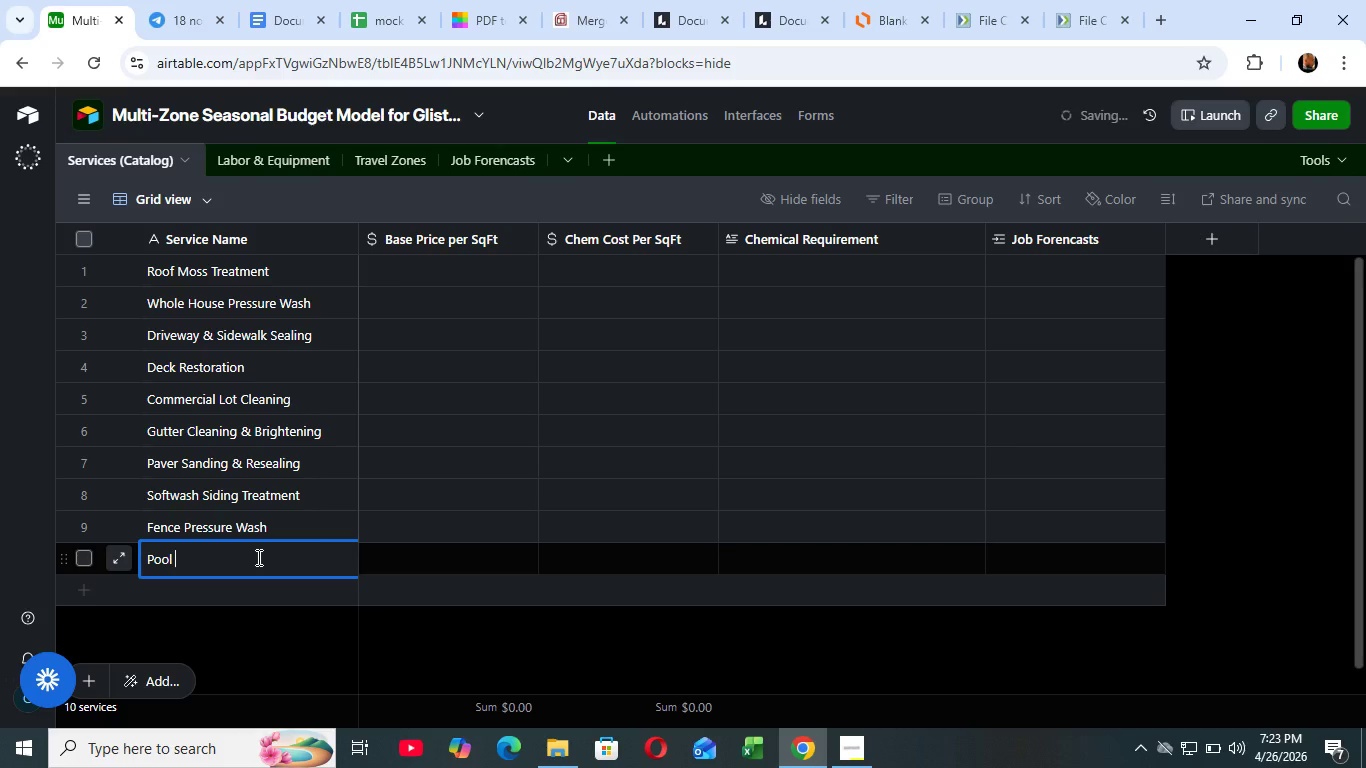 
type(Deck Sanitize)
 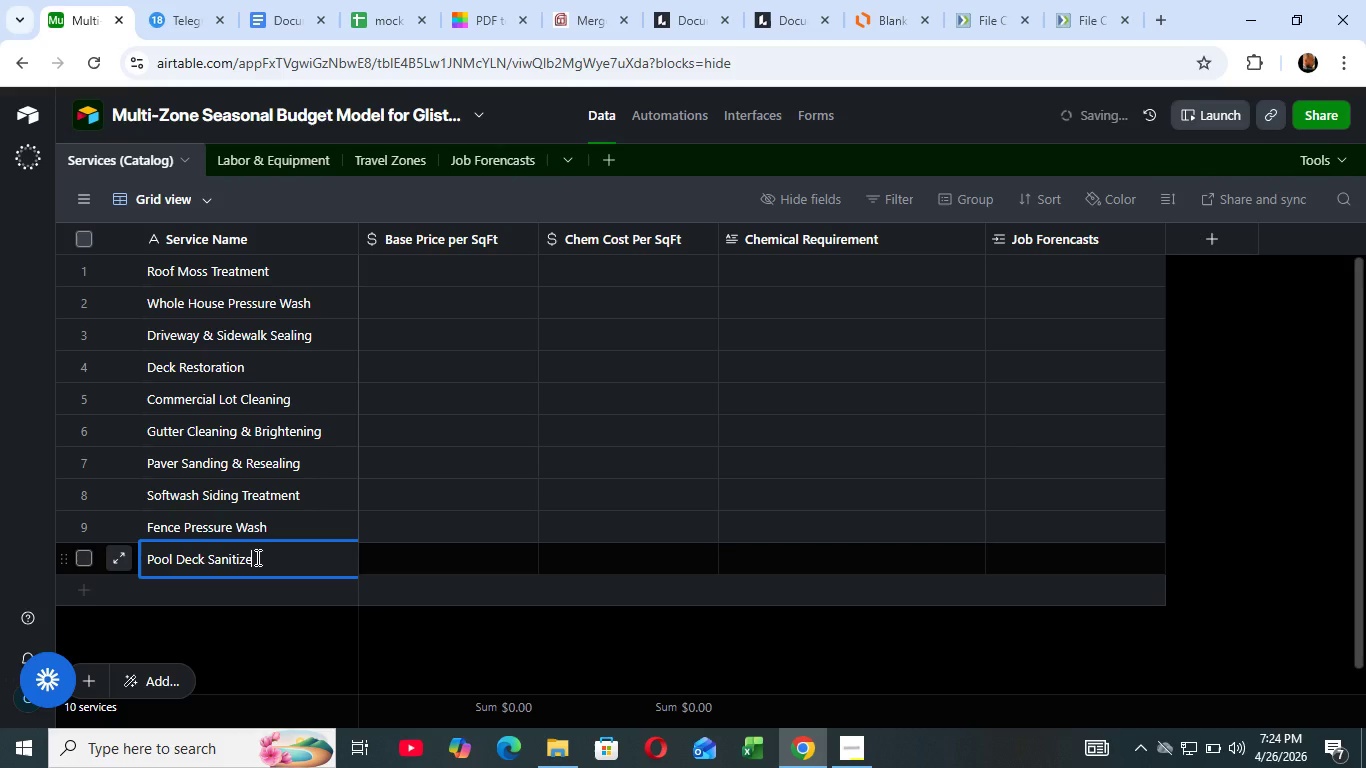 
wait(11.28)
 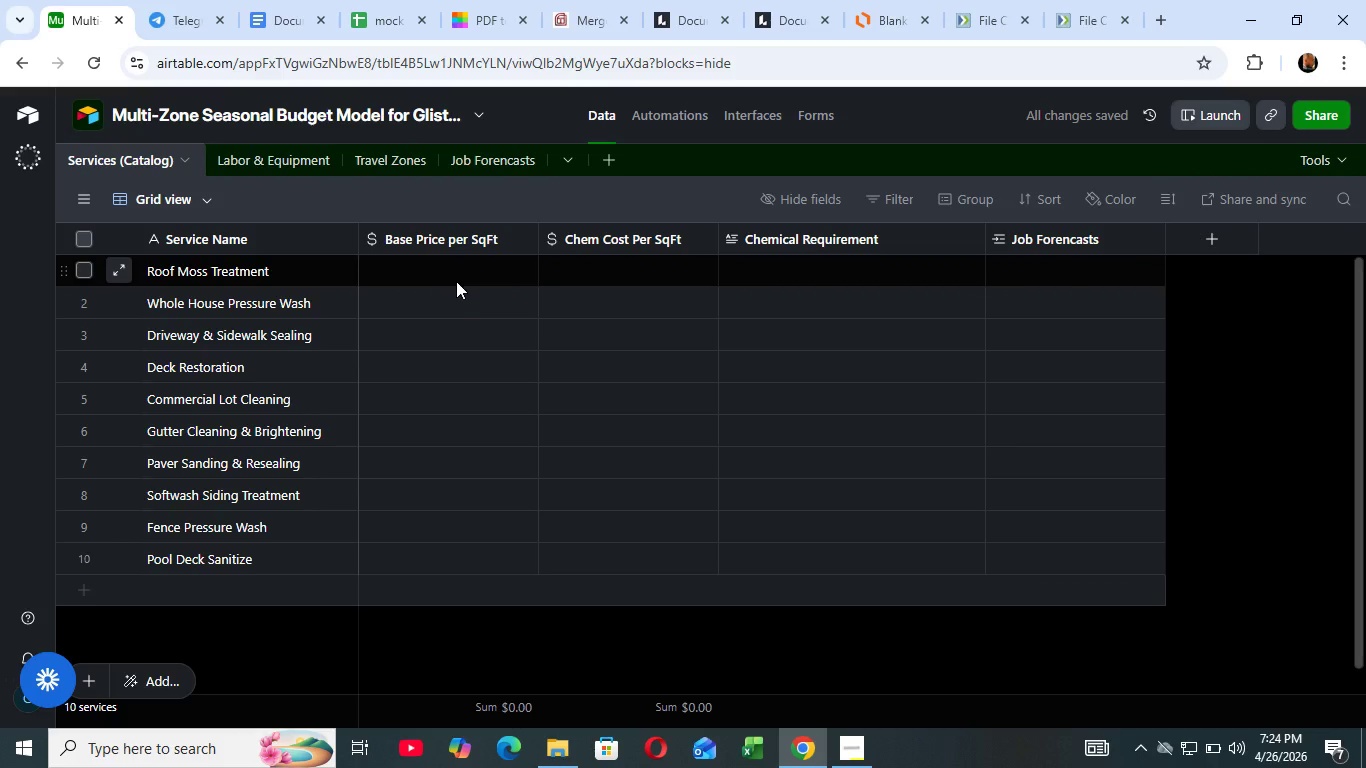 
type(0.85)
 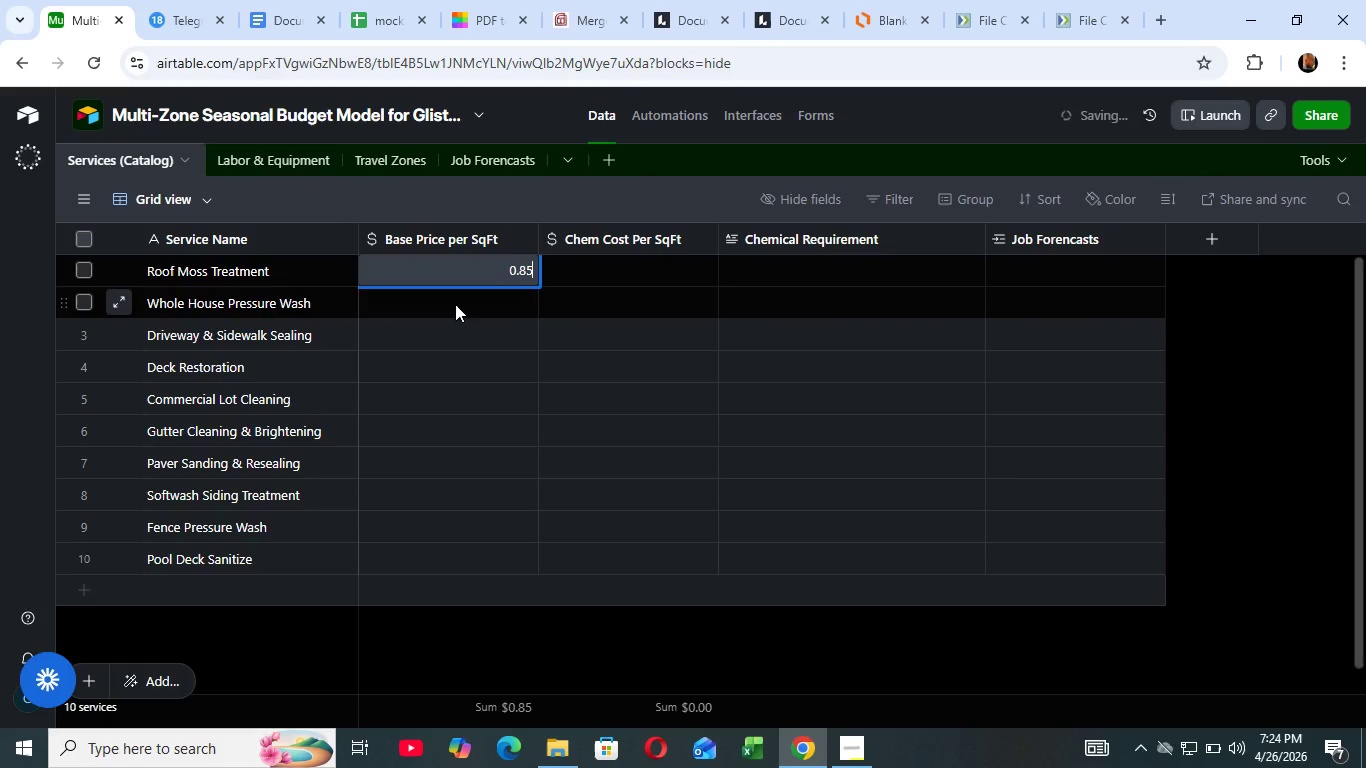 
left_click([455, 304])
 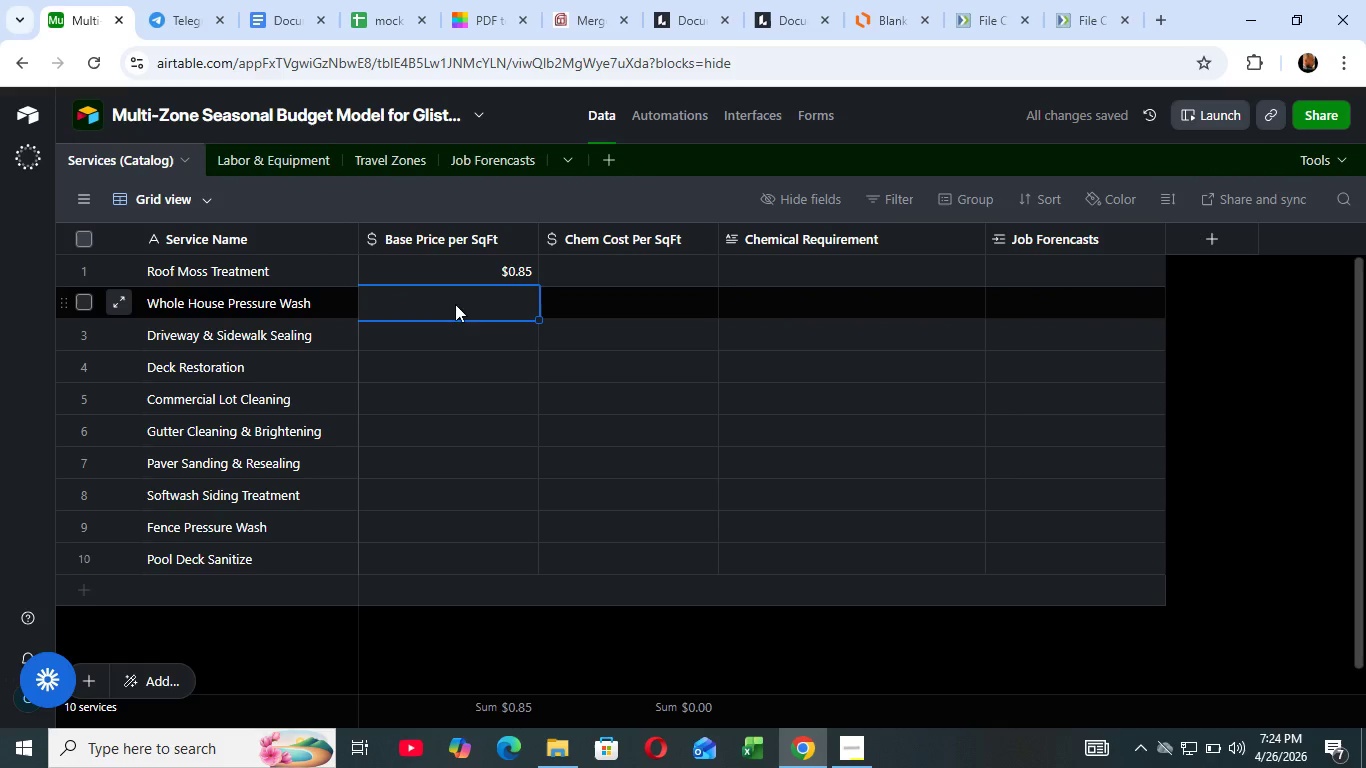 
type(0.28)
 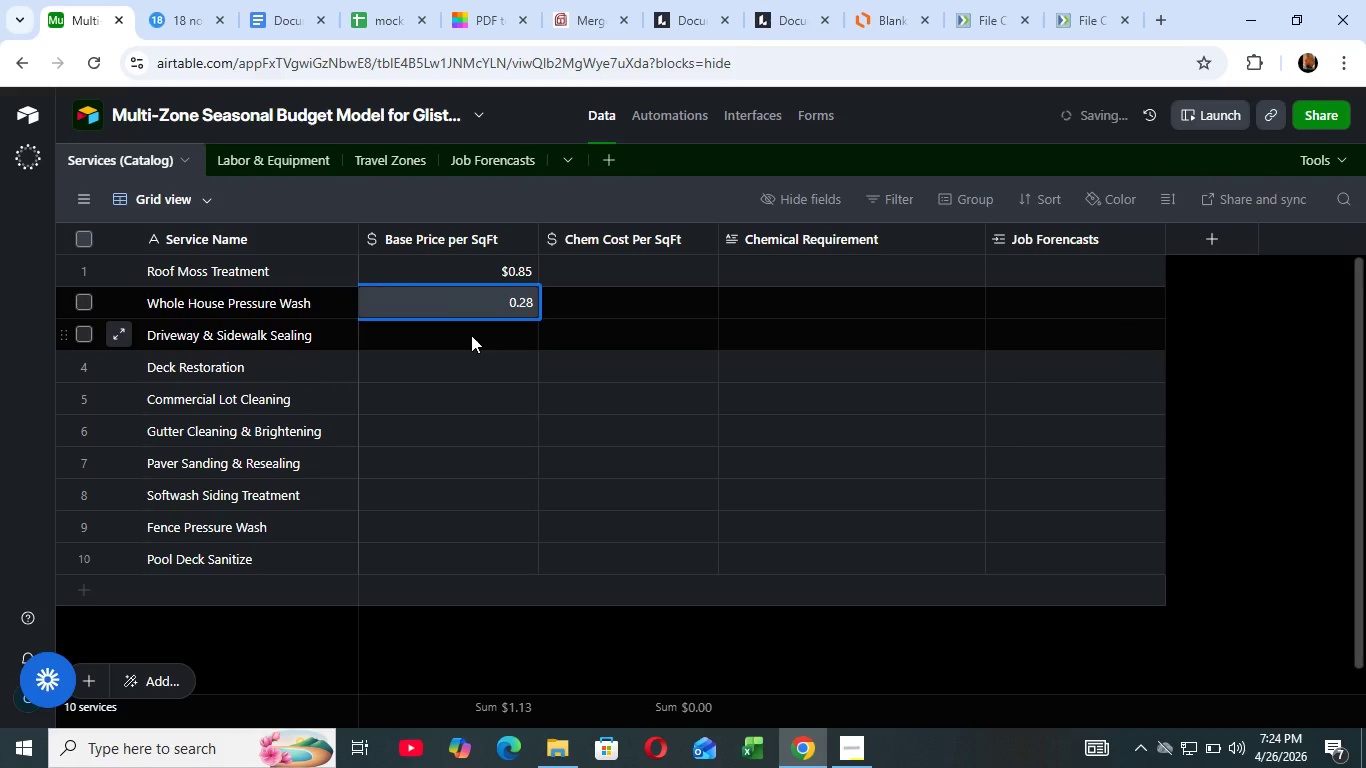 
left_click([471, 335])
 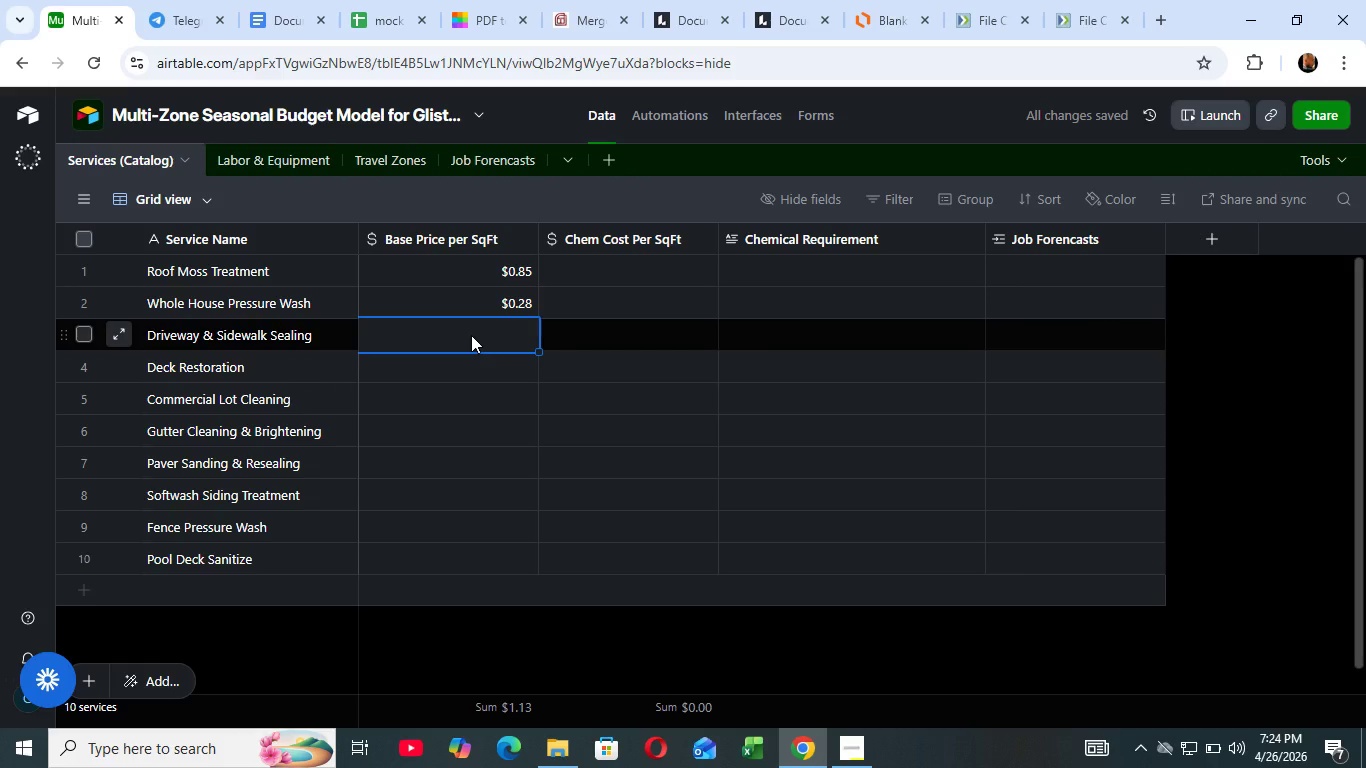 
type(1.35)
 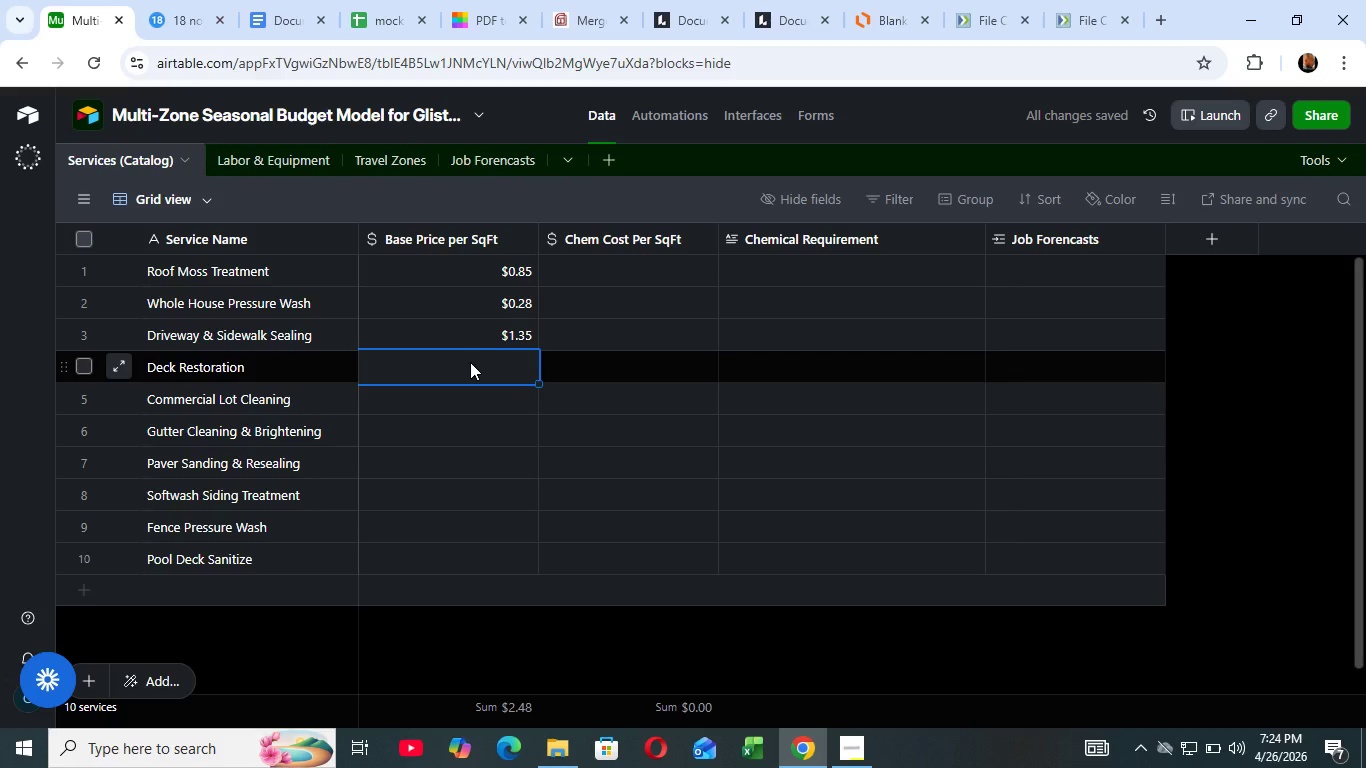 
wait(5.34)
 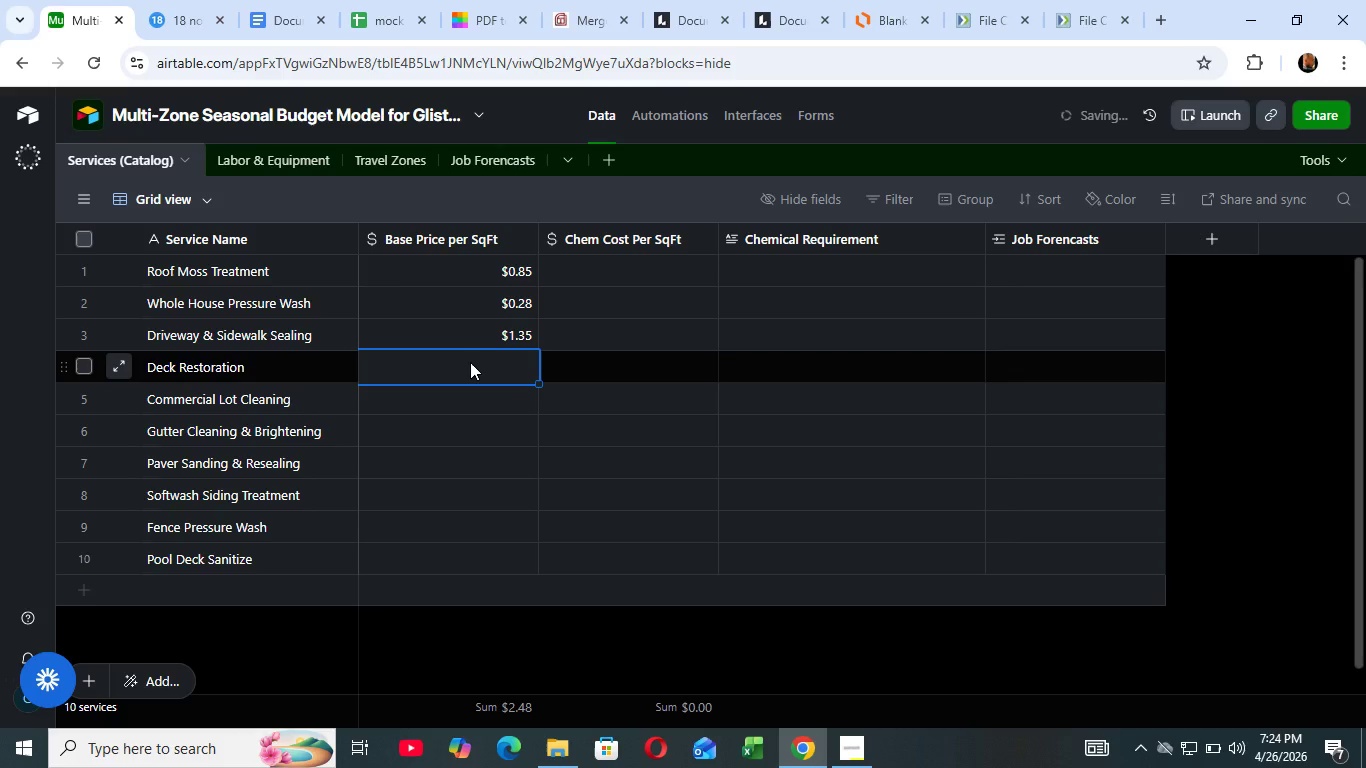 
type(2.75)
 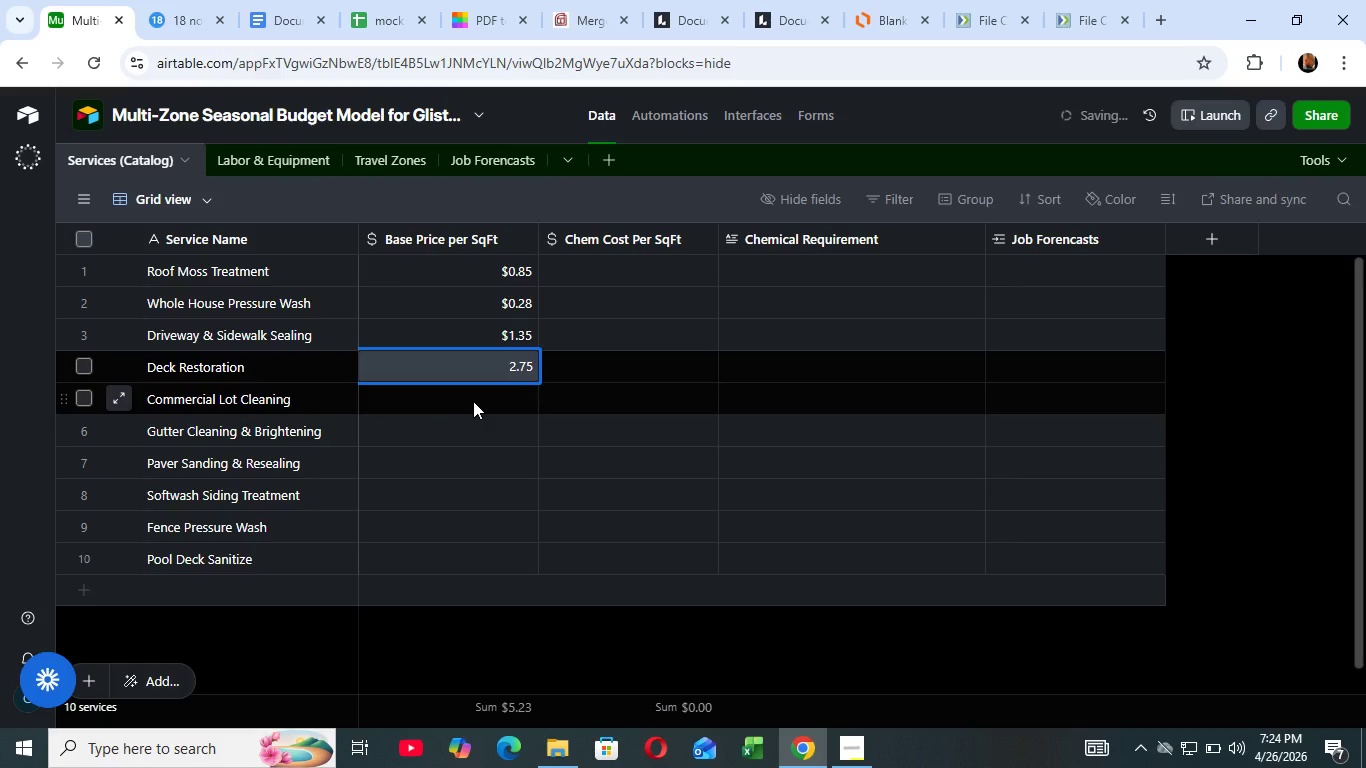 
left_click([473, 401])
 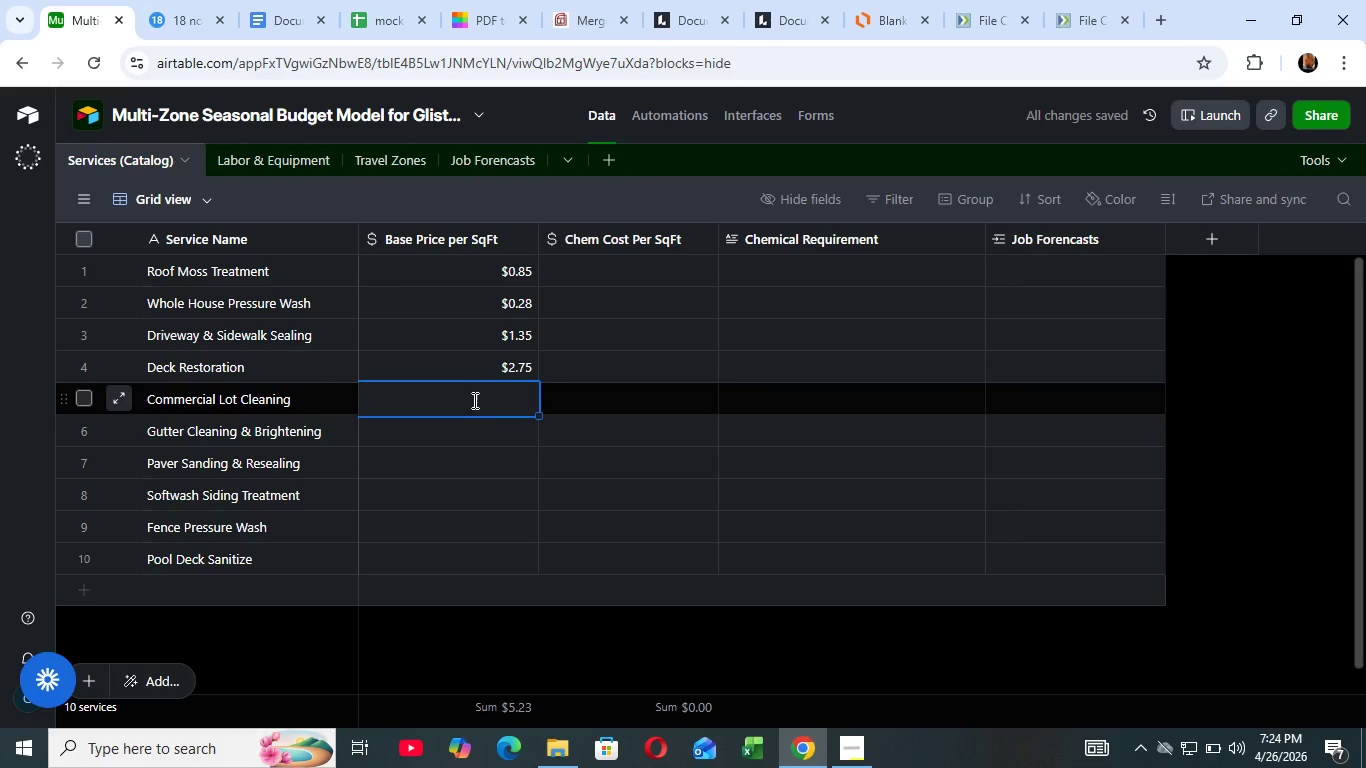 
type(0.18)
 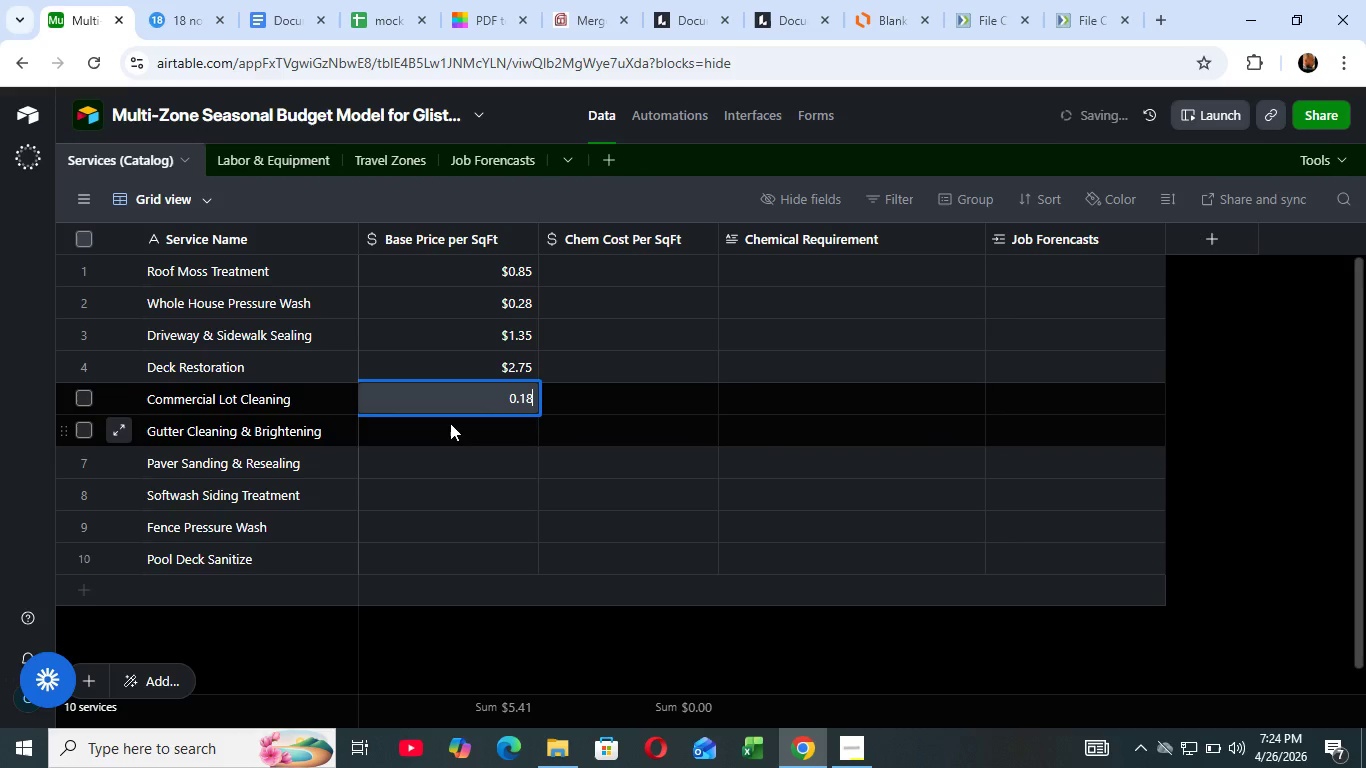 
left_click([450, 423])
 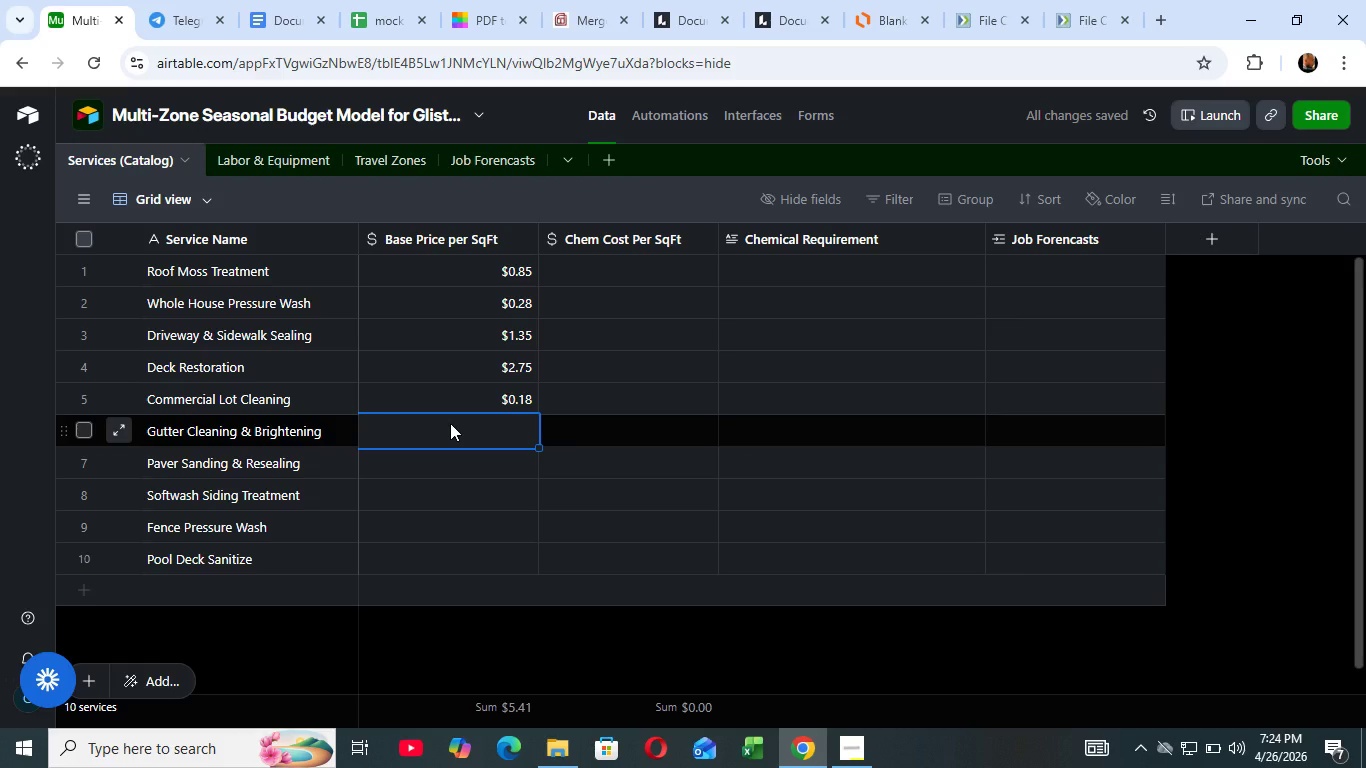 
key(1)
 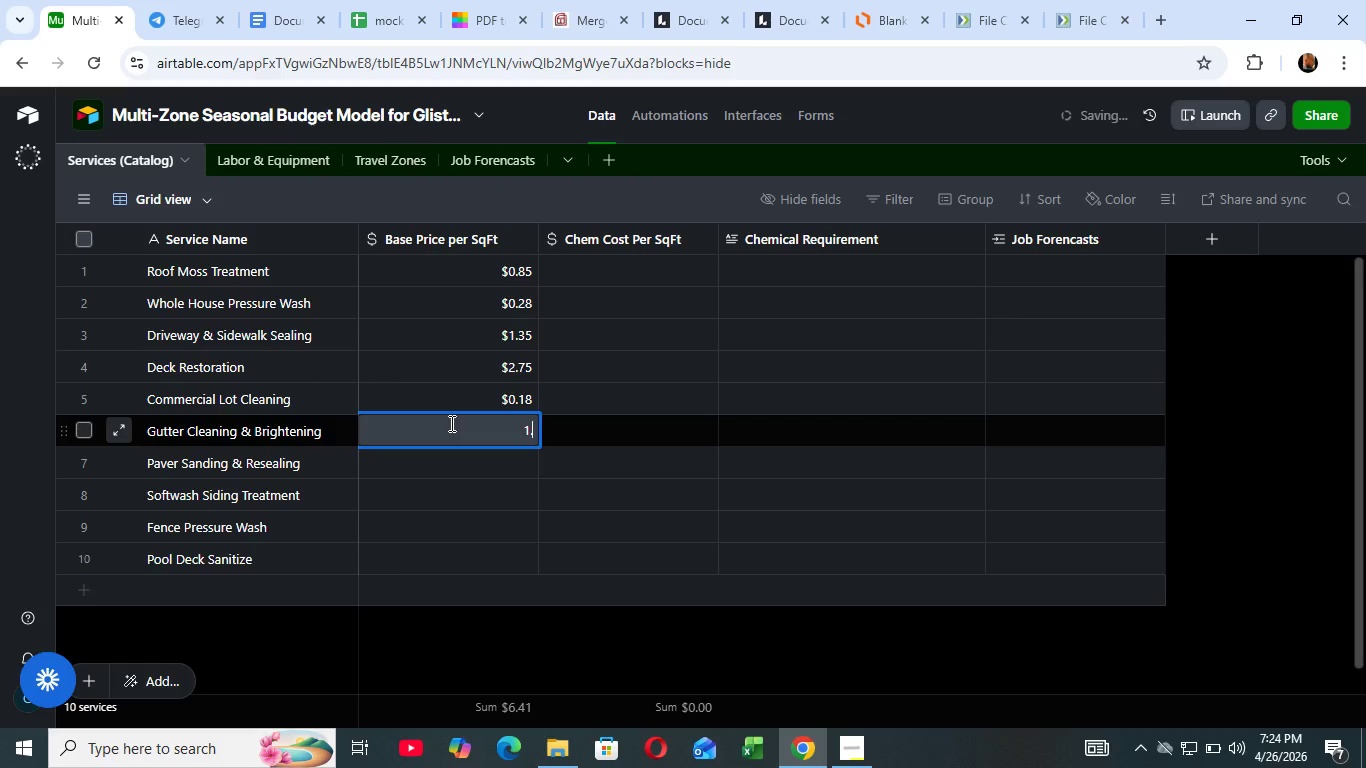 
key(Period)
 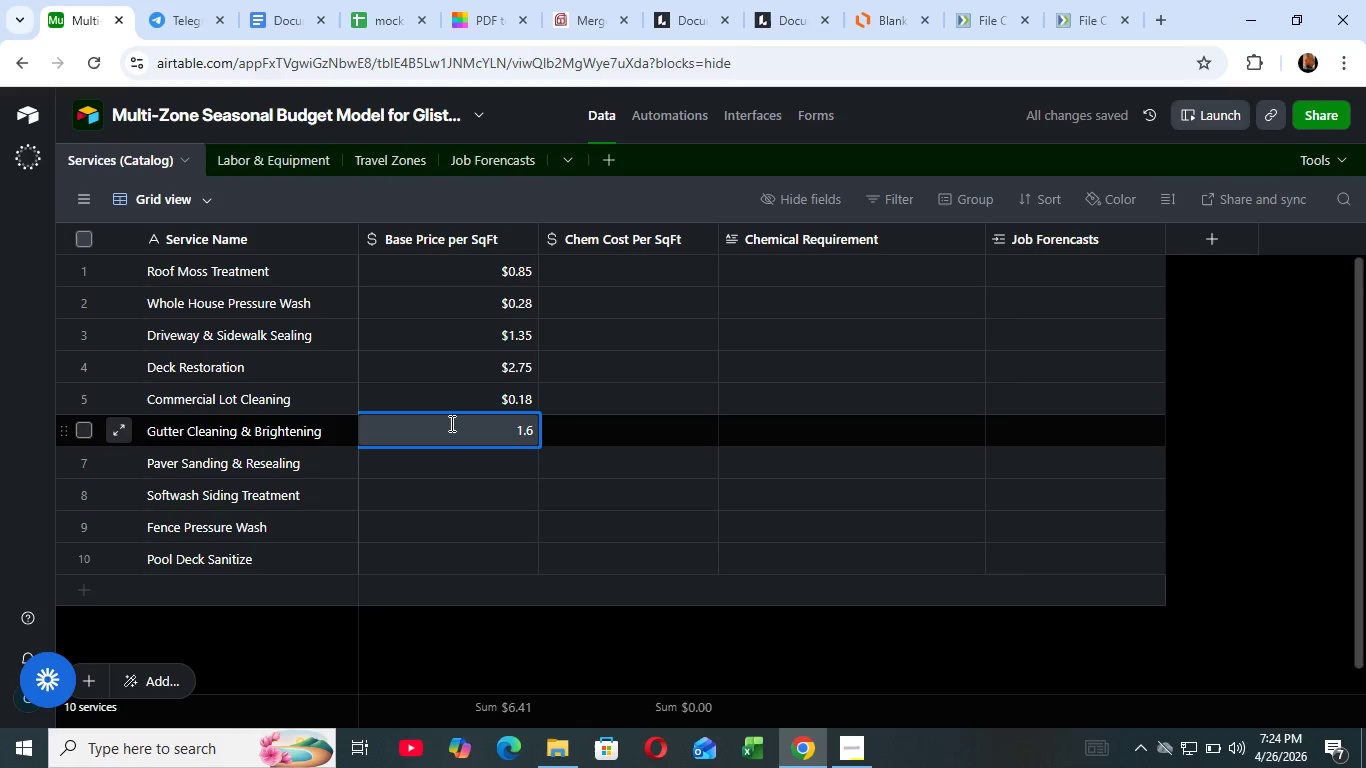 
key(6)
 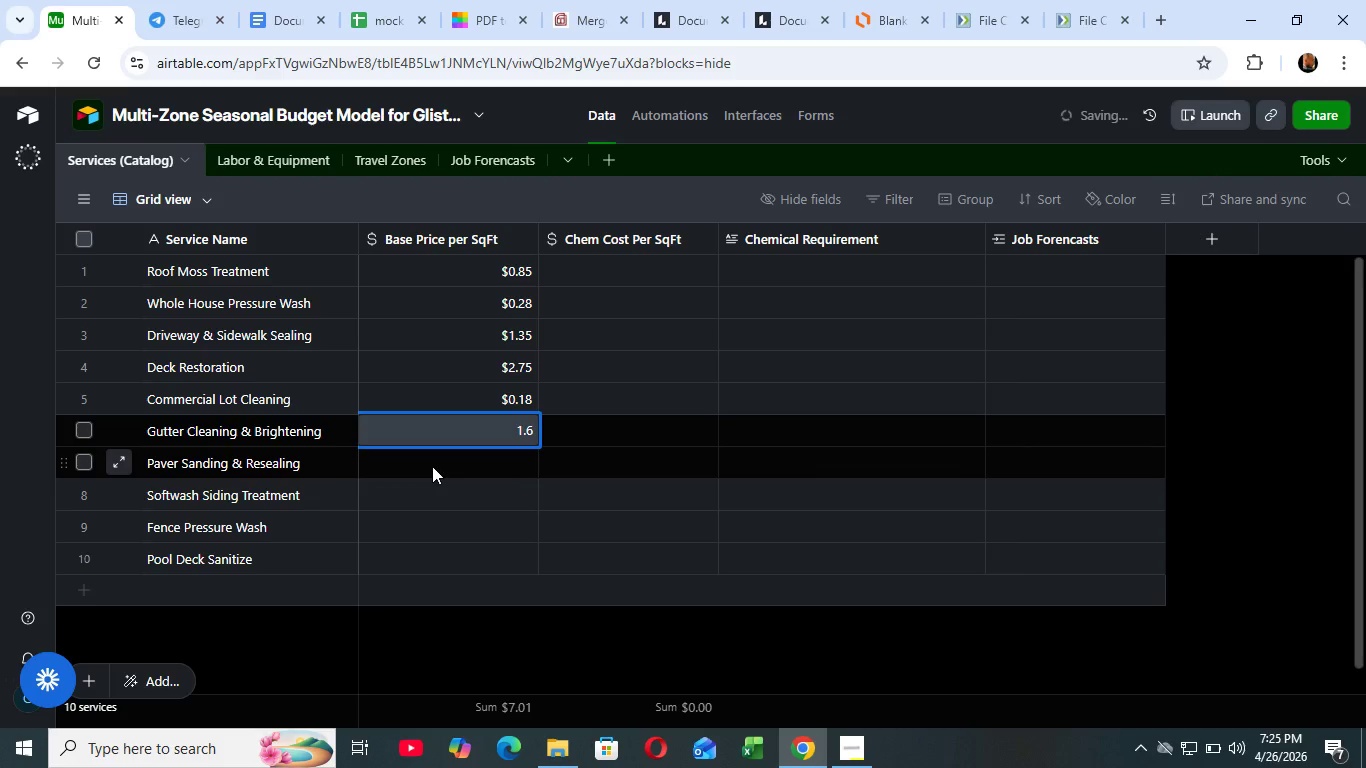 
left_click([432, 466])
 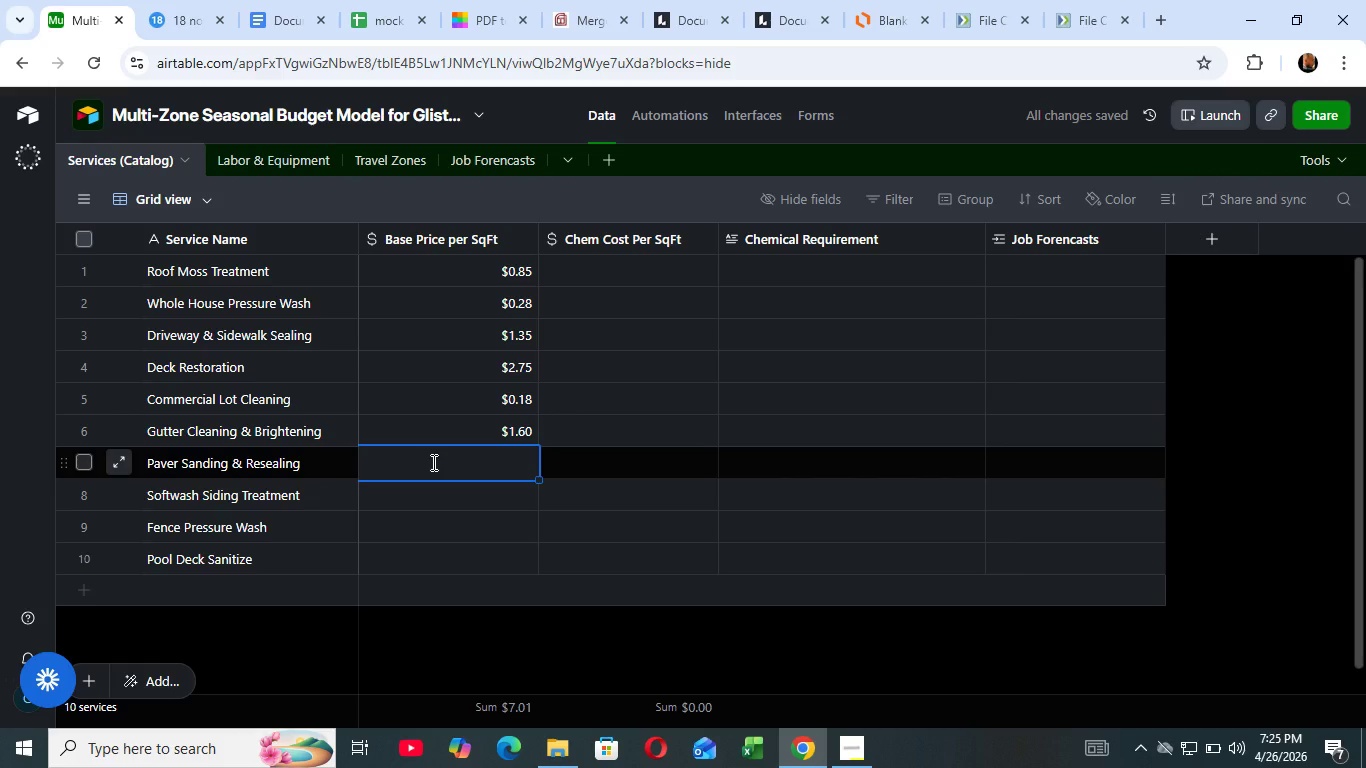 
key(3)
 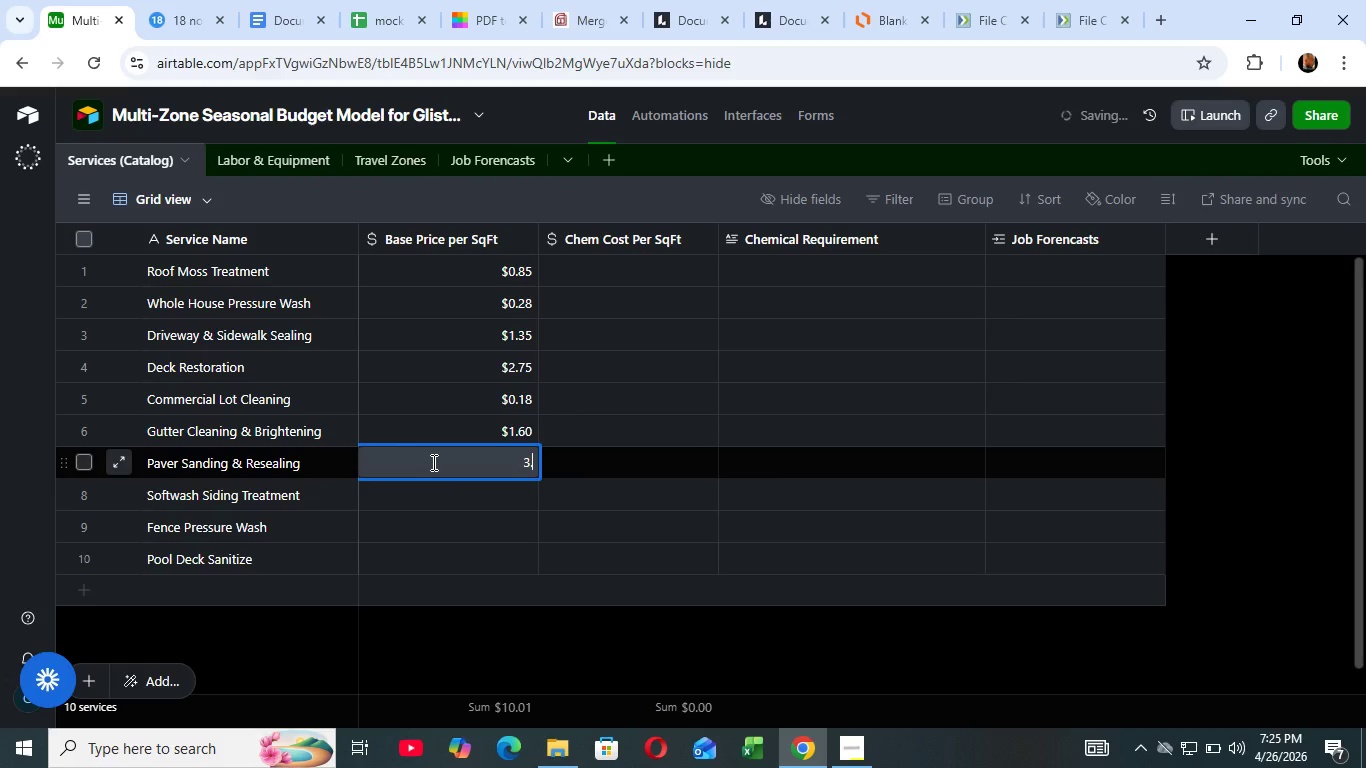 
key(Period)
 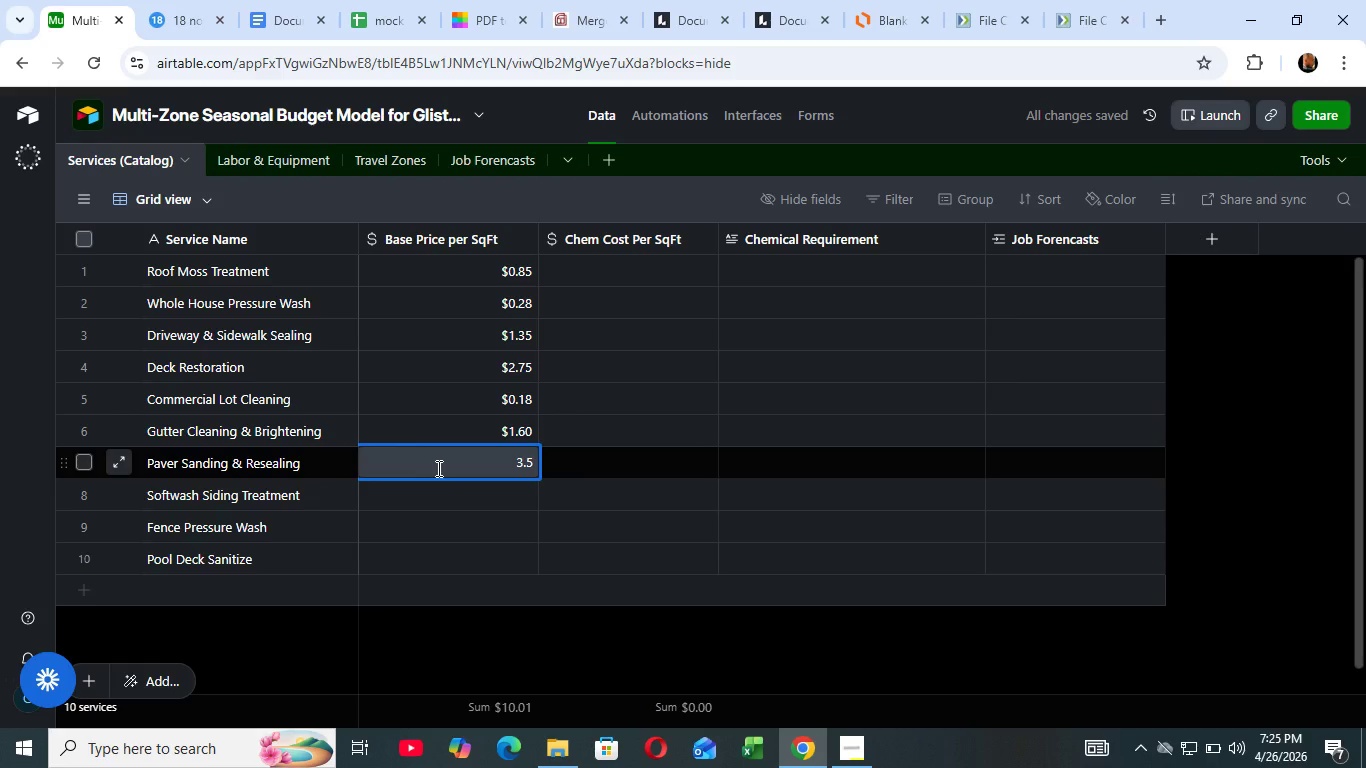 
key(5)
 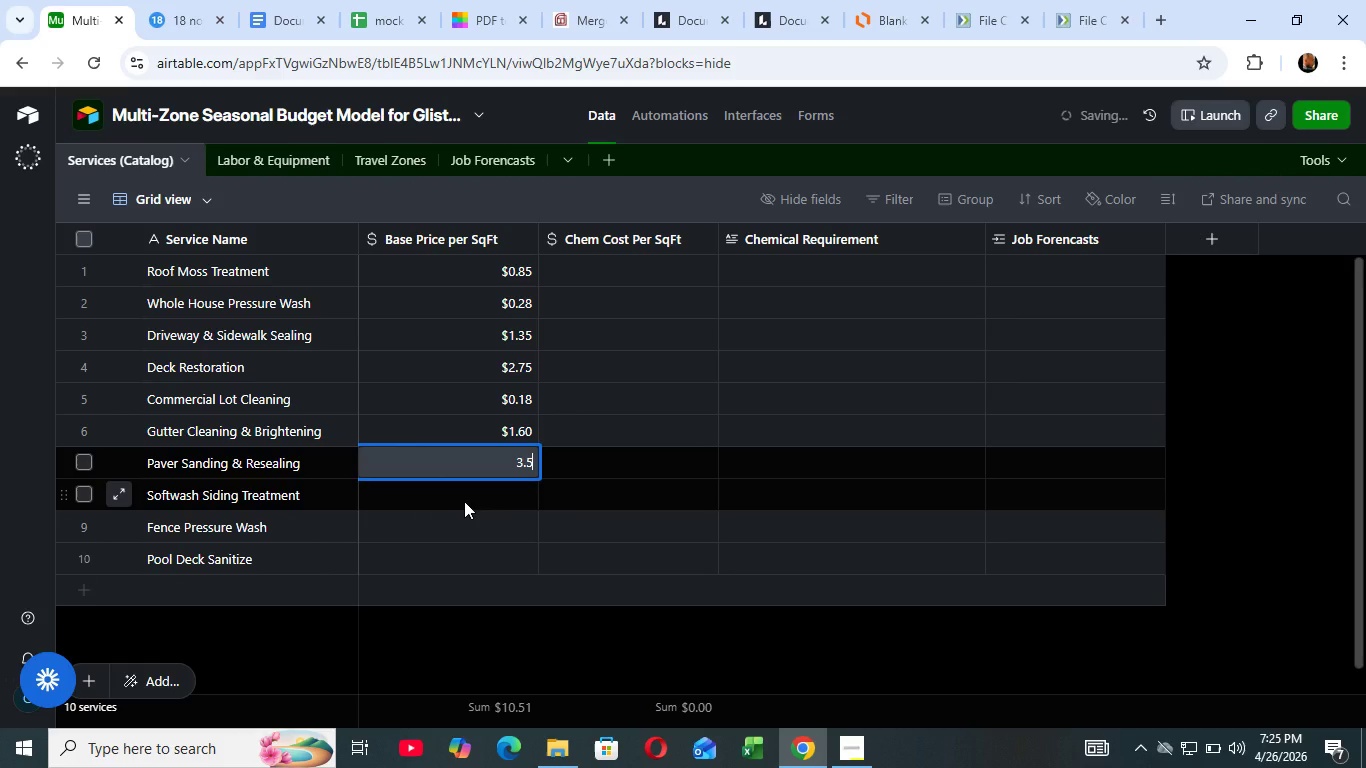 
left_click([464, 501])
 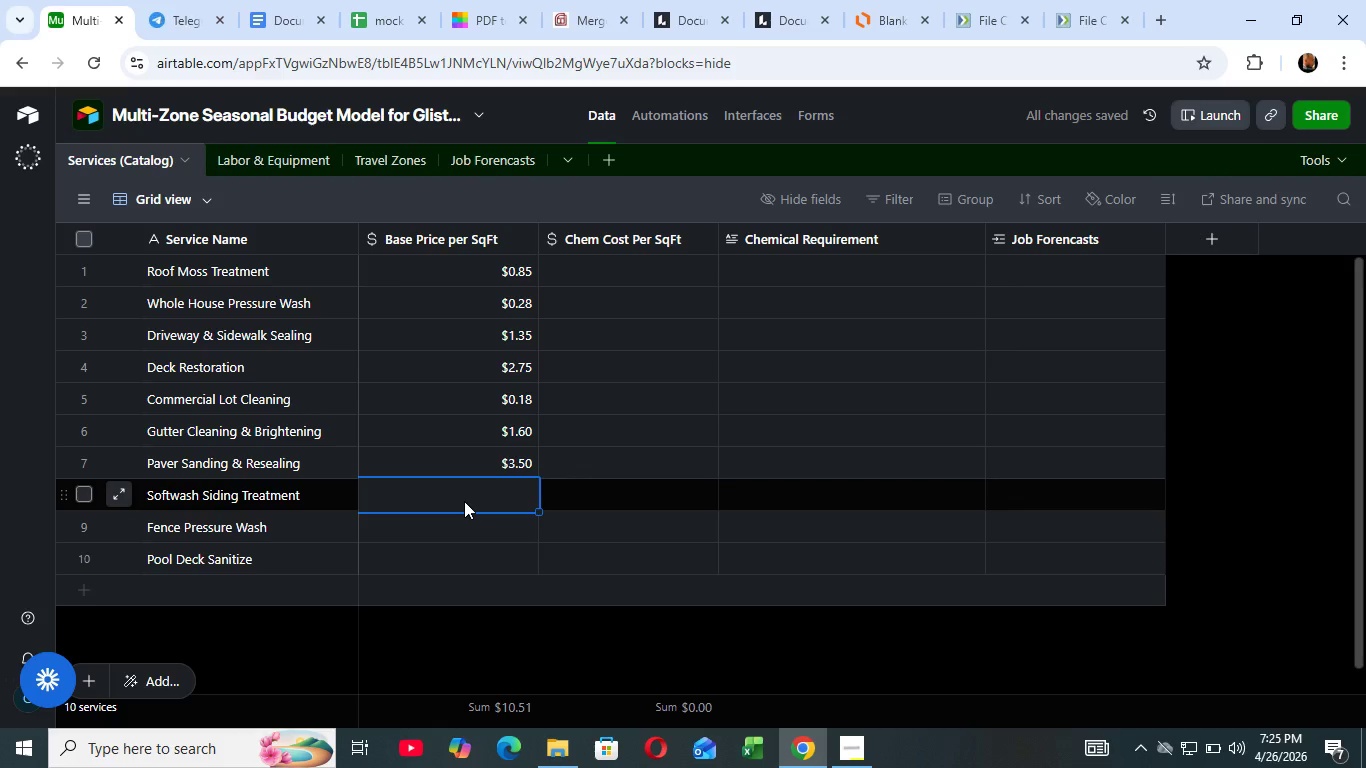 
type(0.35)
 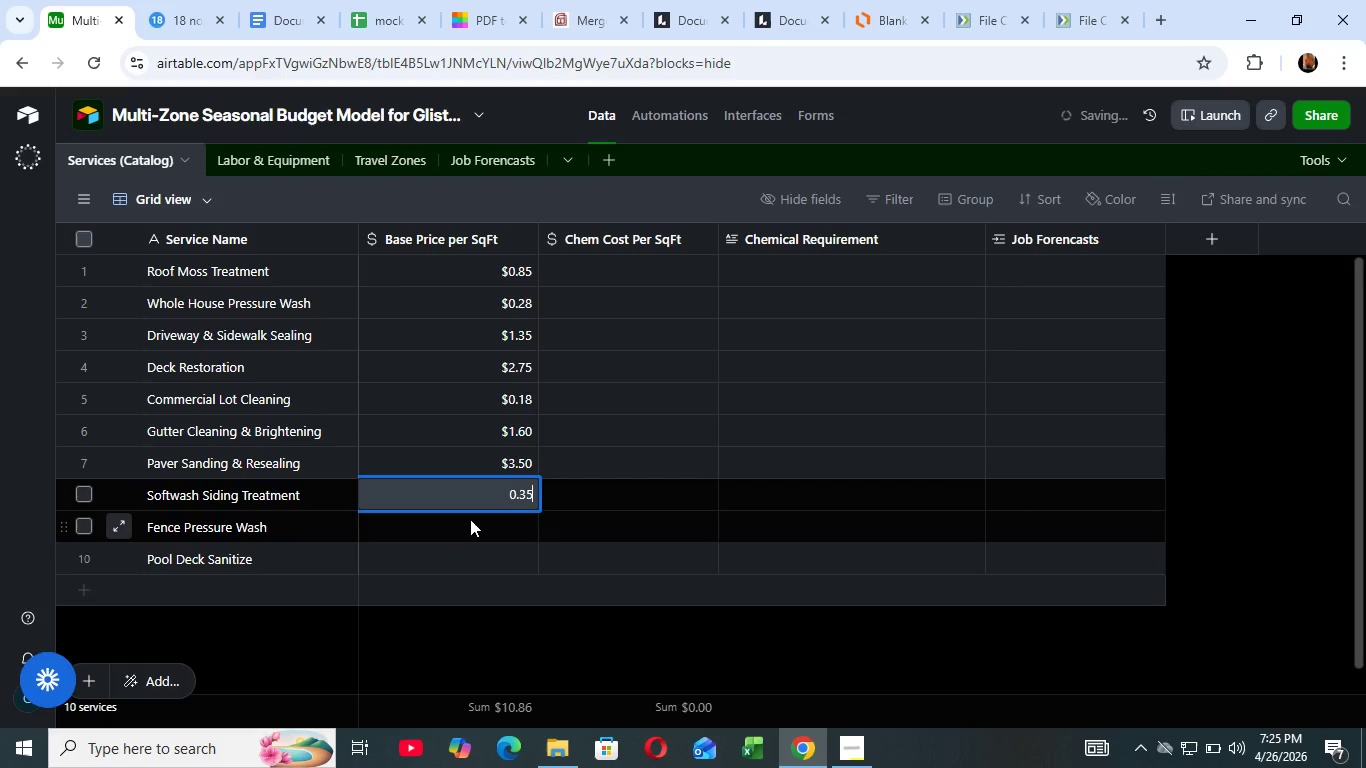 
left_click([470, 519])
 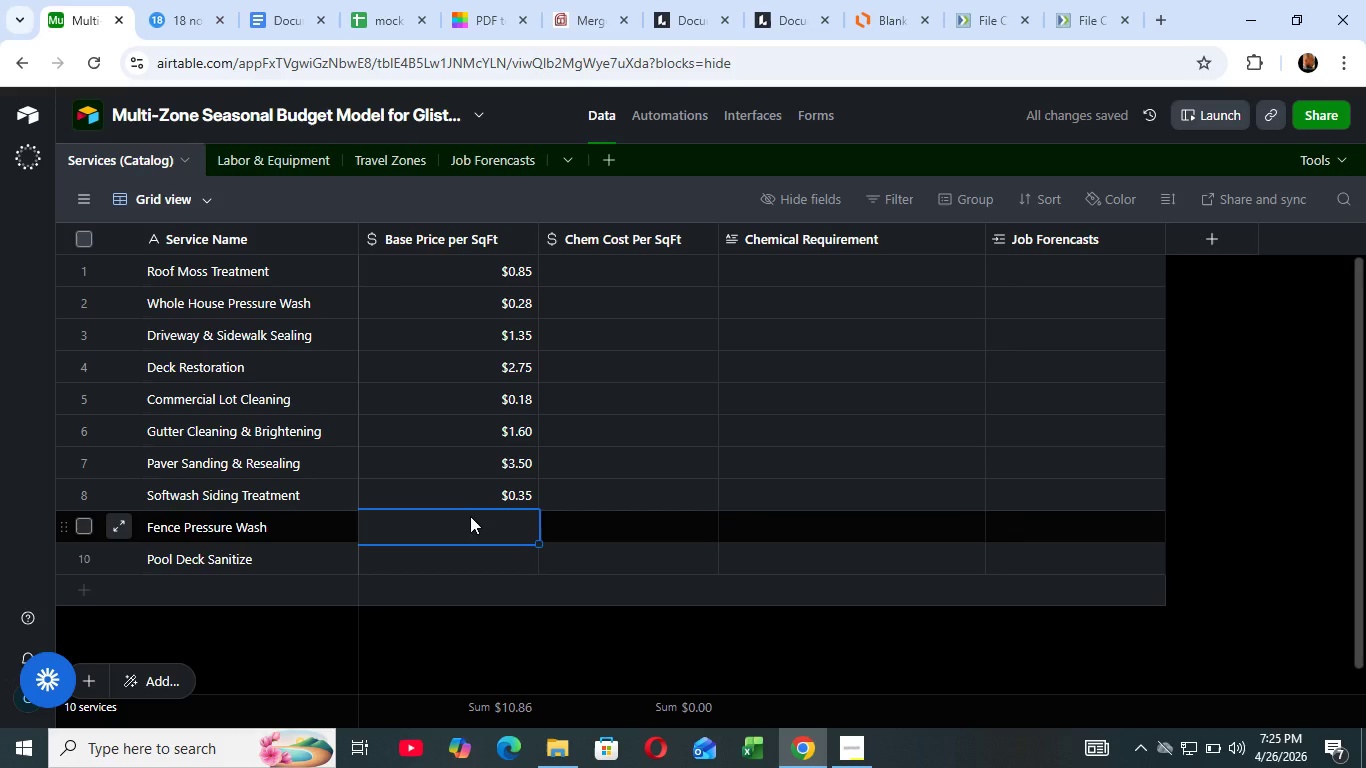 
hold_key(key=0, duration=6.39)
 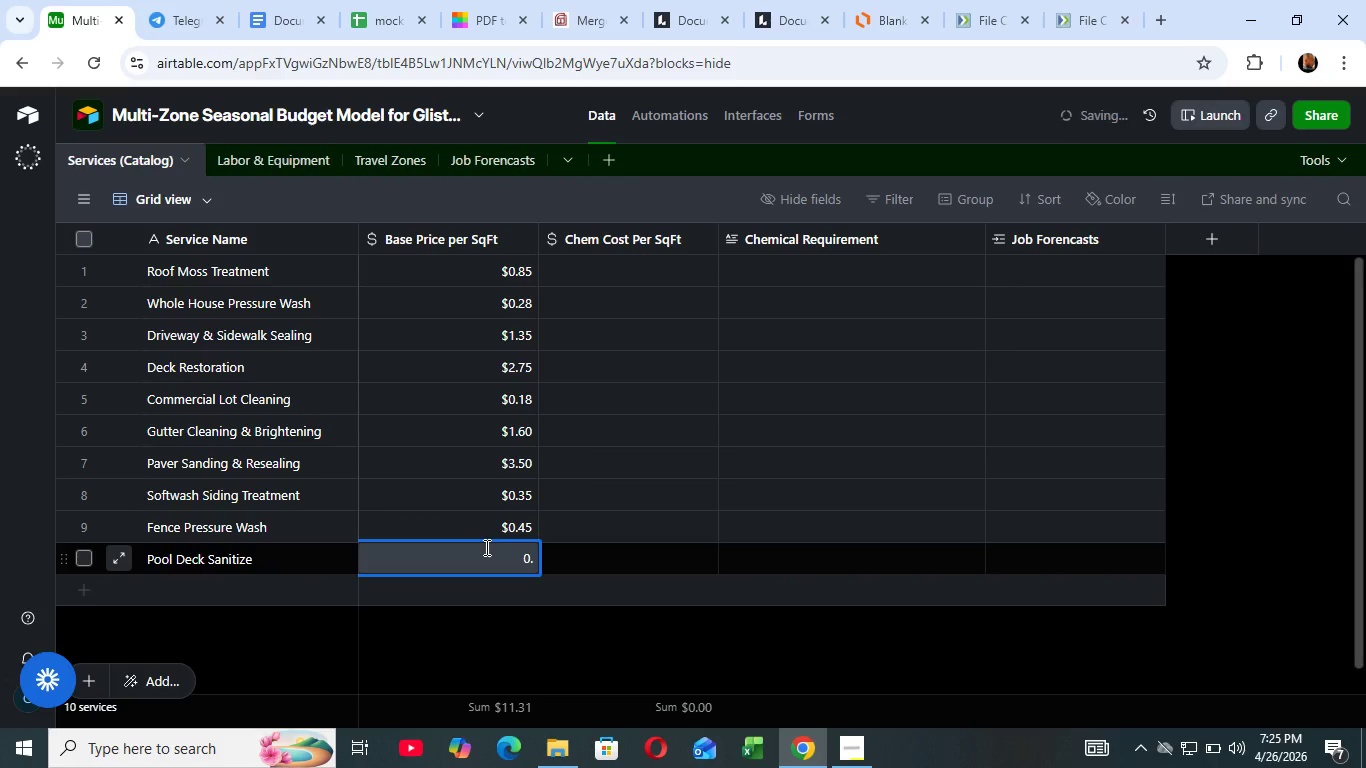 
type(.45)
 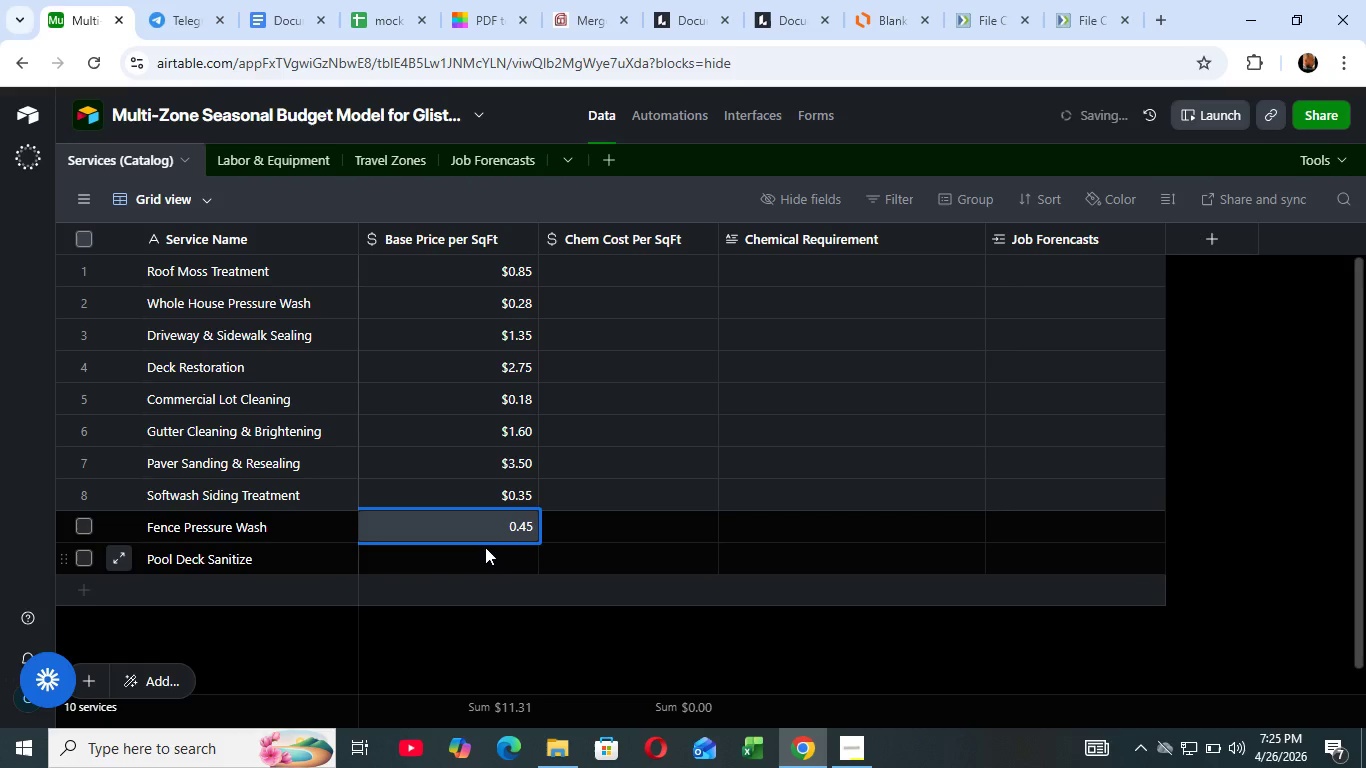 
left_click_drag(start_coordinate=[485, 555], to_coordinate=[485, 550])
 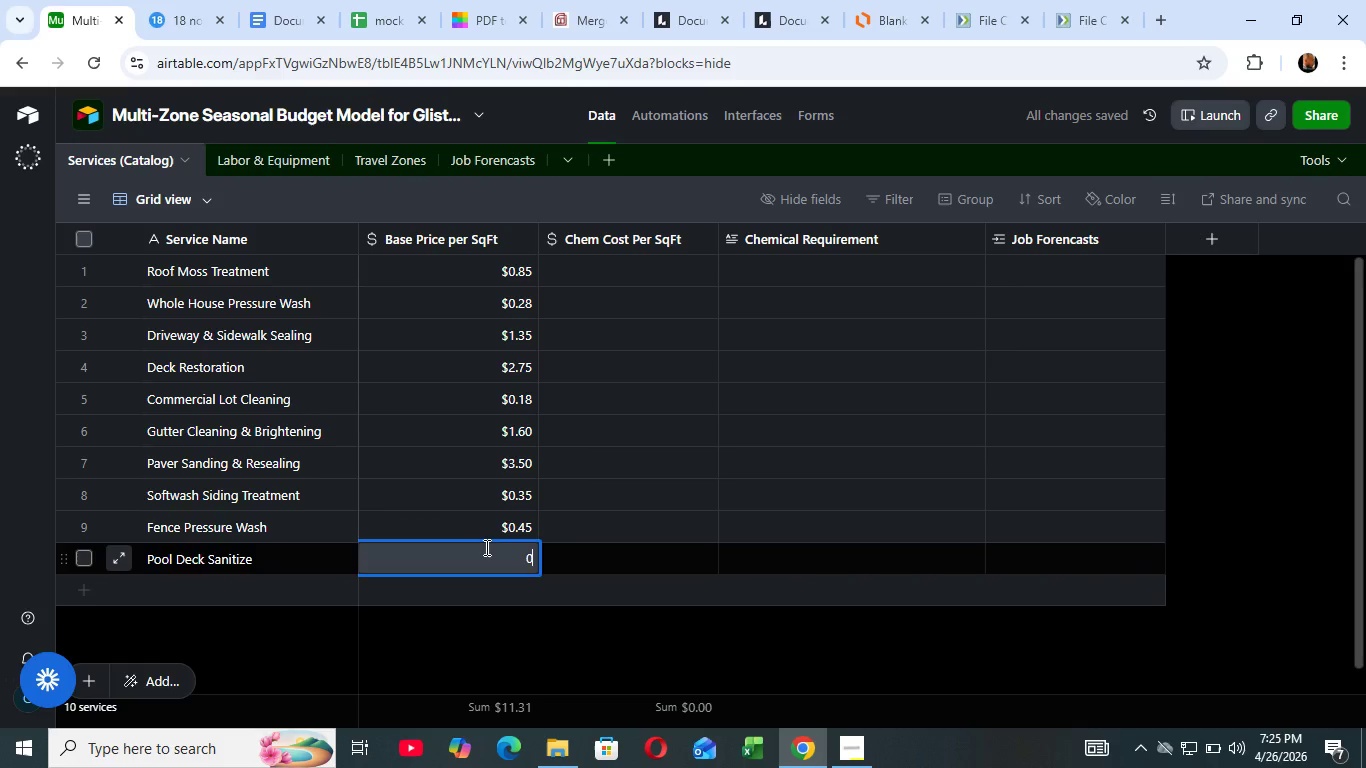 
type(.65)
 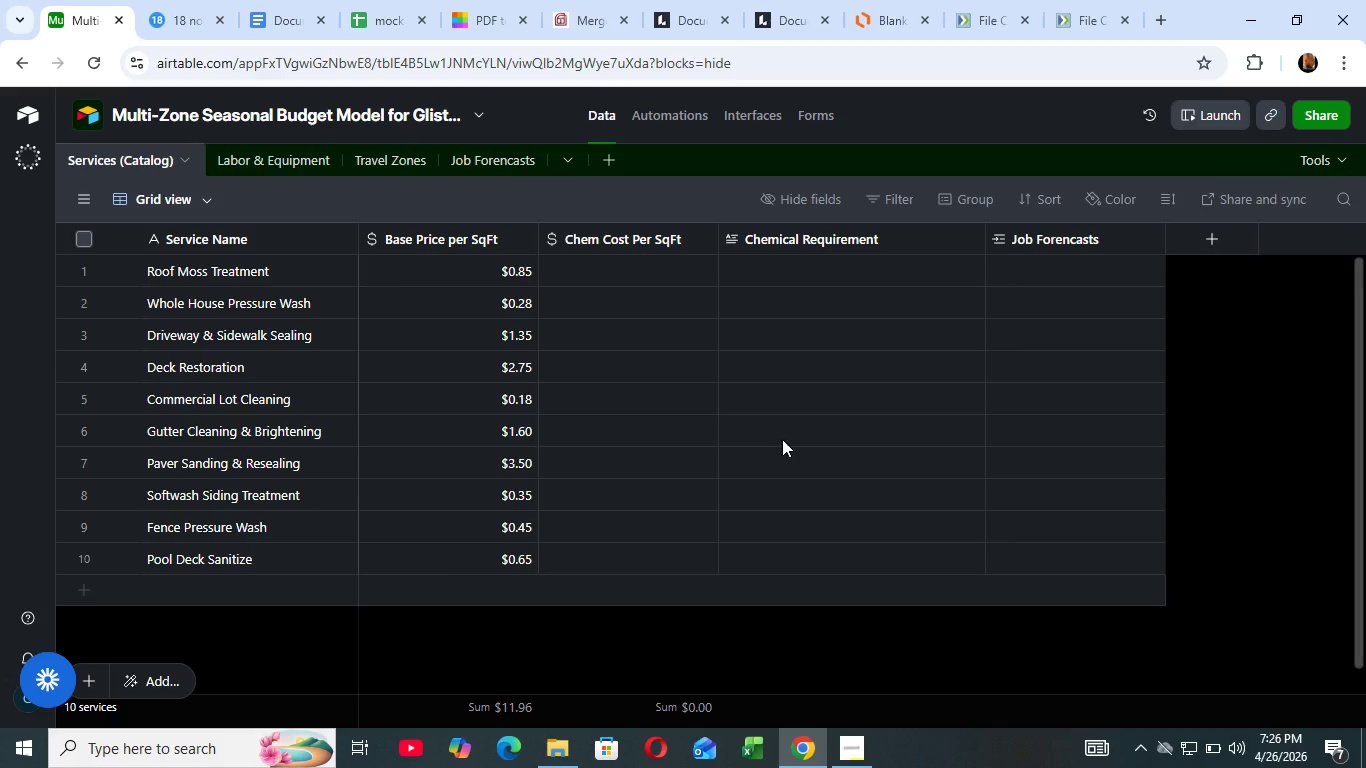 
wait(56.48)
 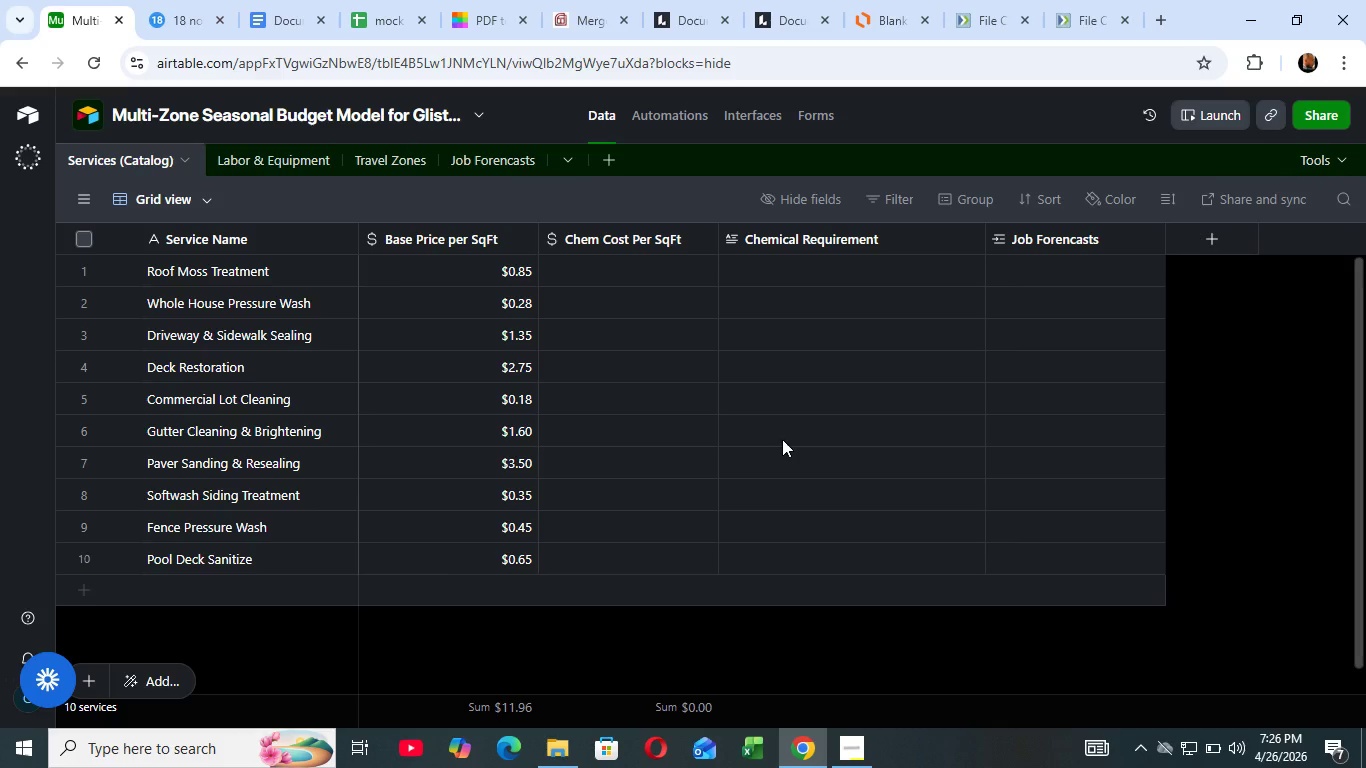 
scroll: coordinate [695, 408], scroll_direction: up, amount: 6.0
 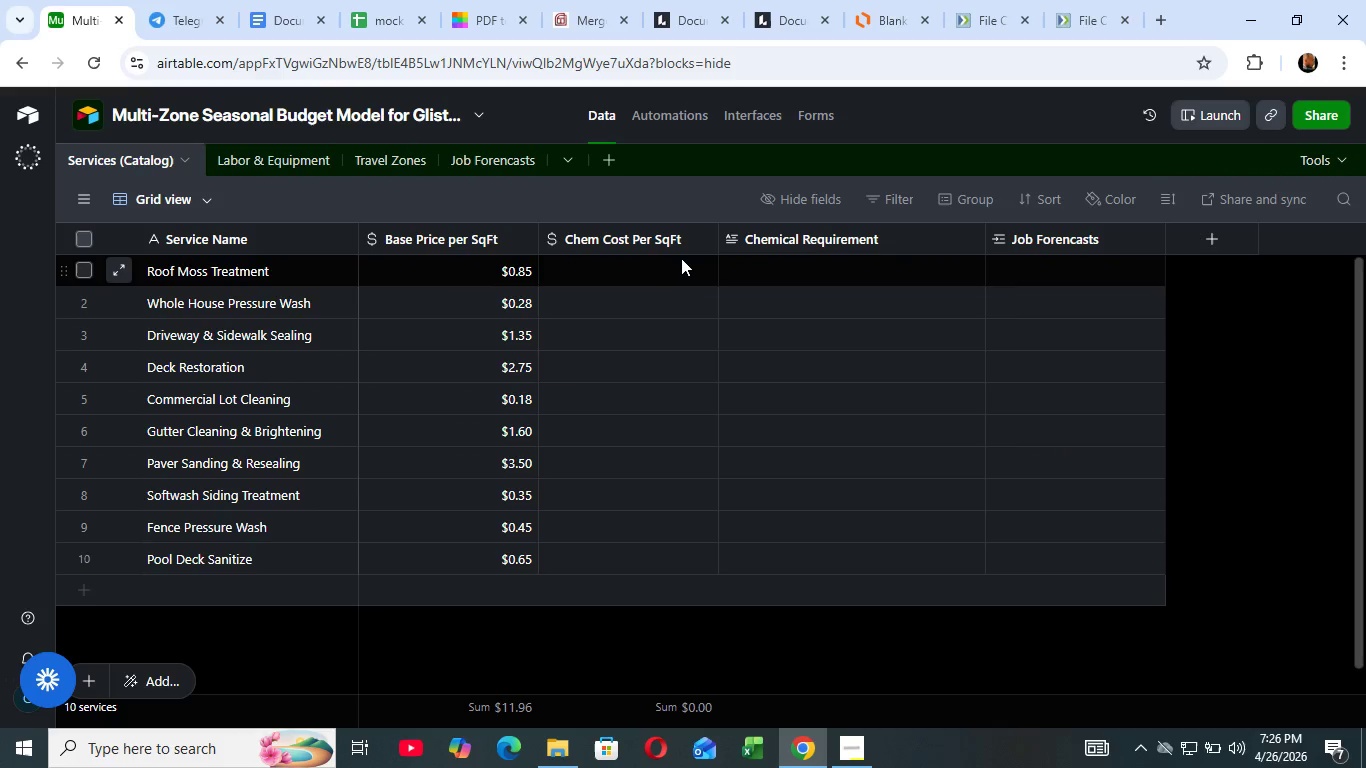 
left_click([683, 258])
 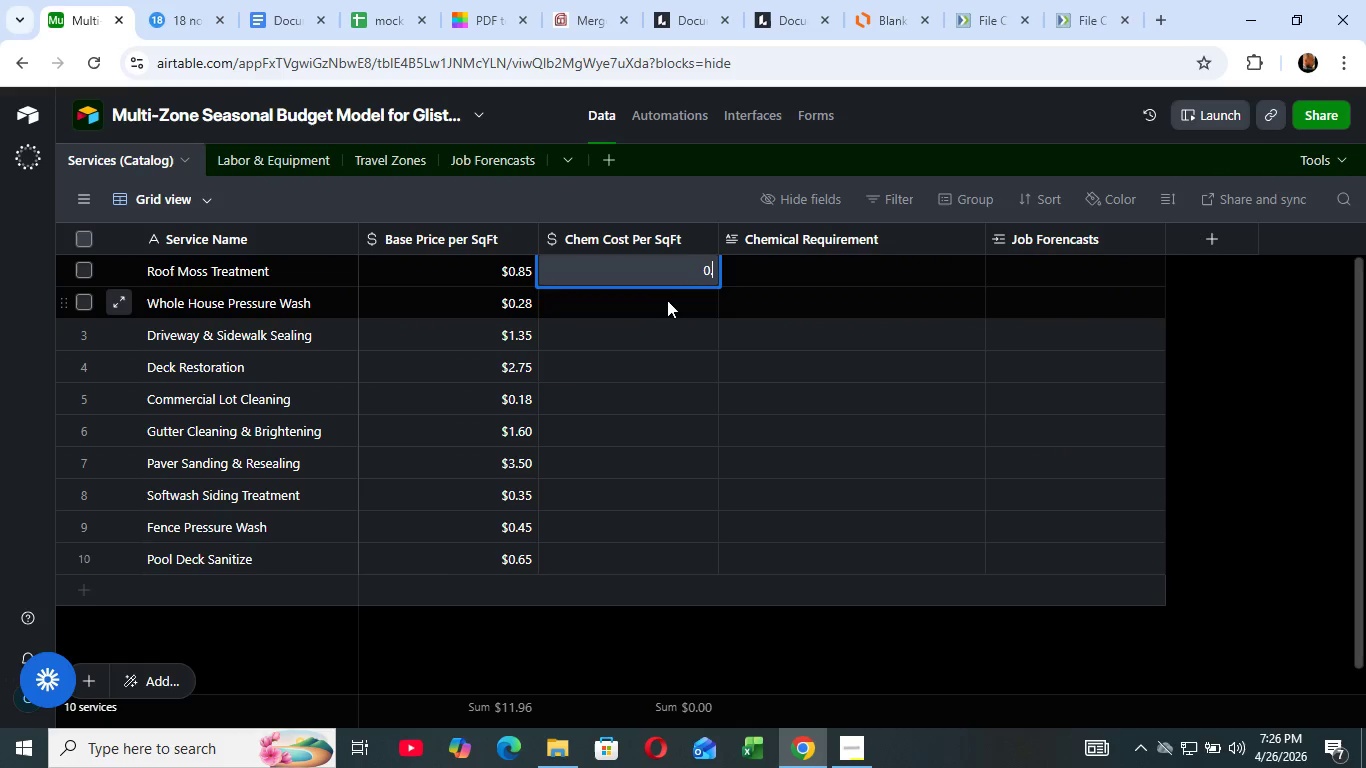 
type(0.15)
 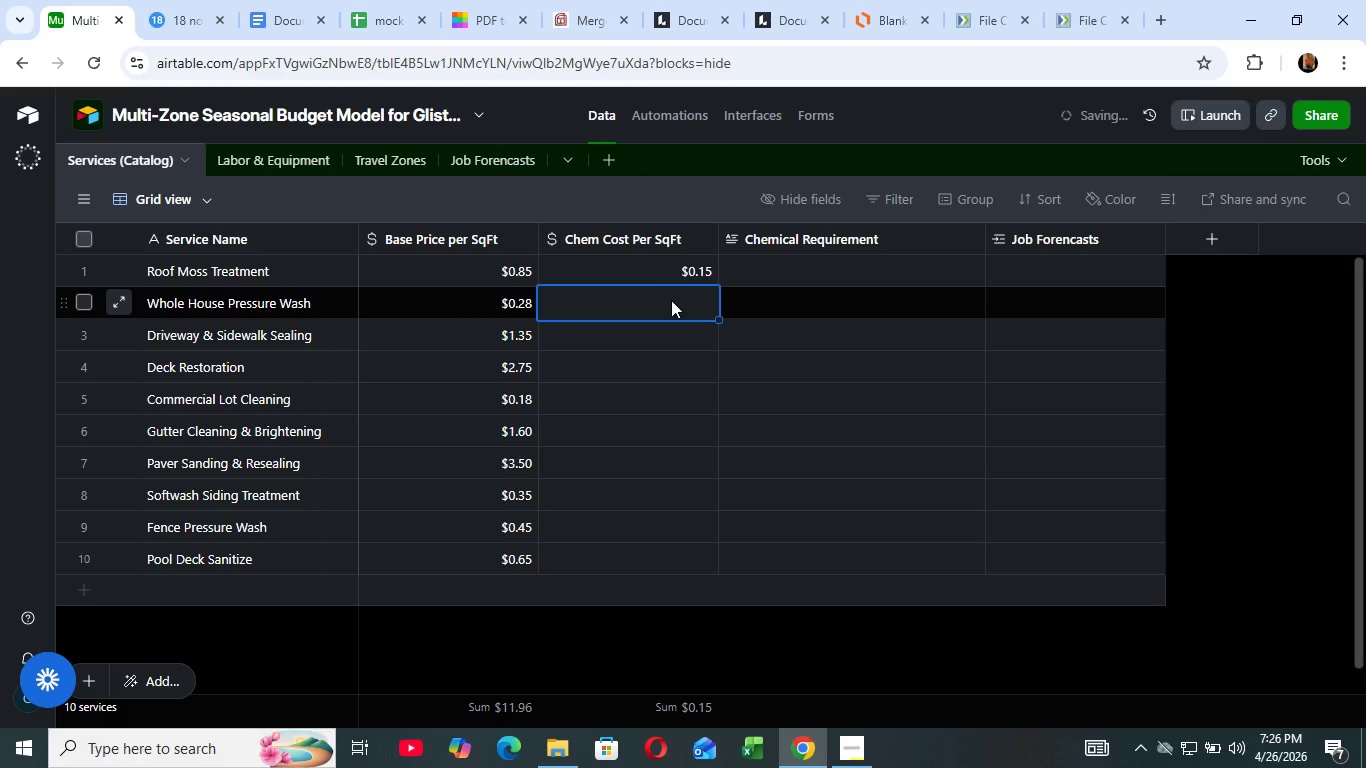 
left_click([671, 303])
 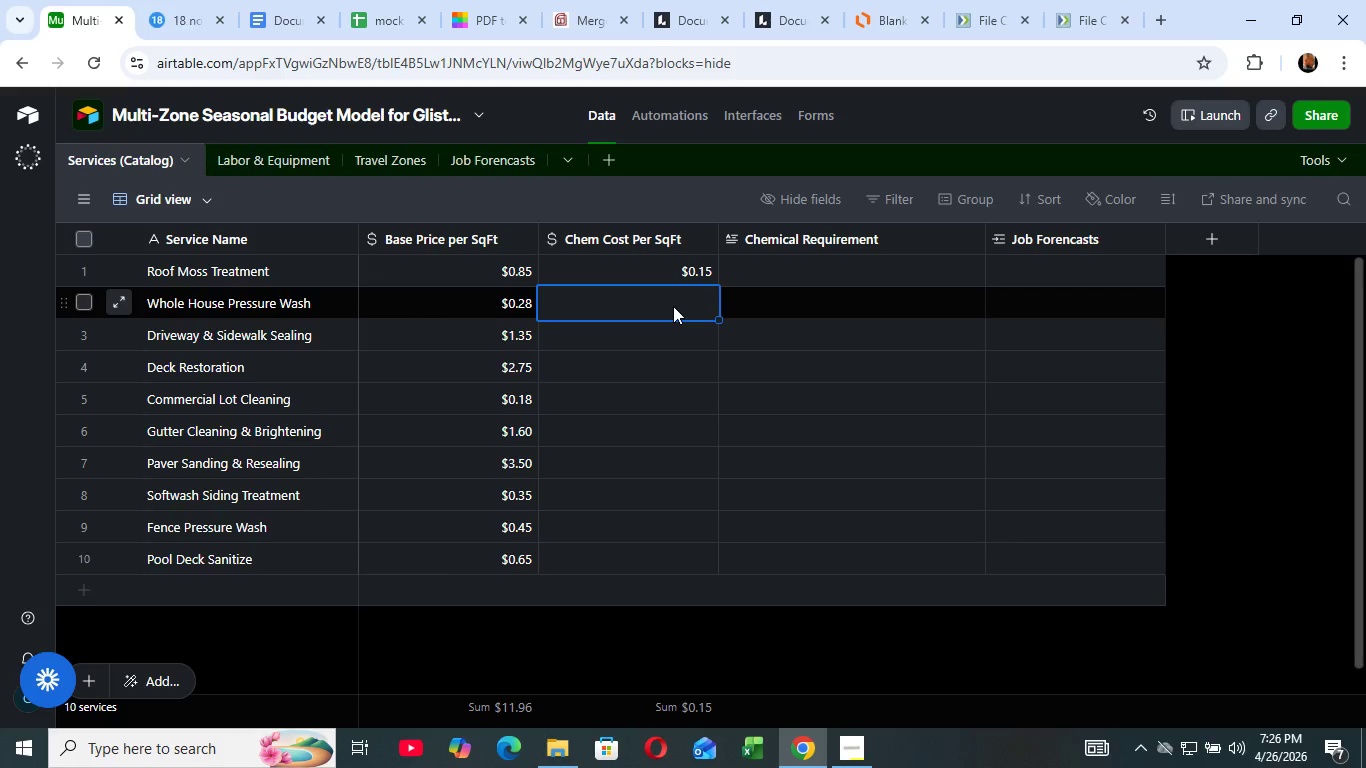 
wait(6.97)
 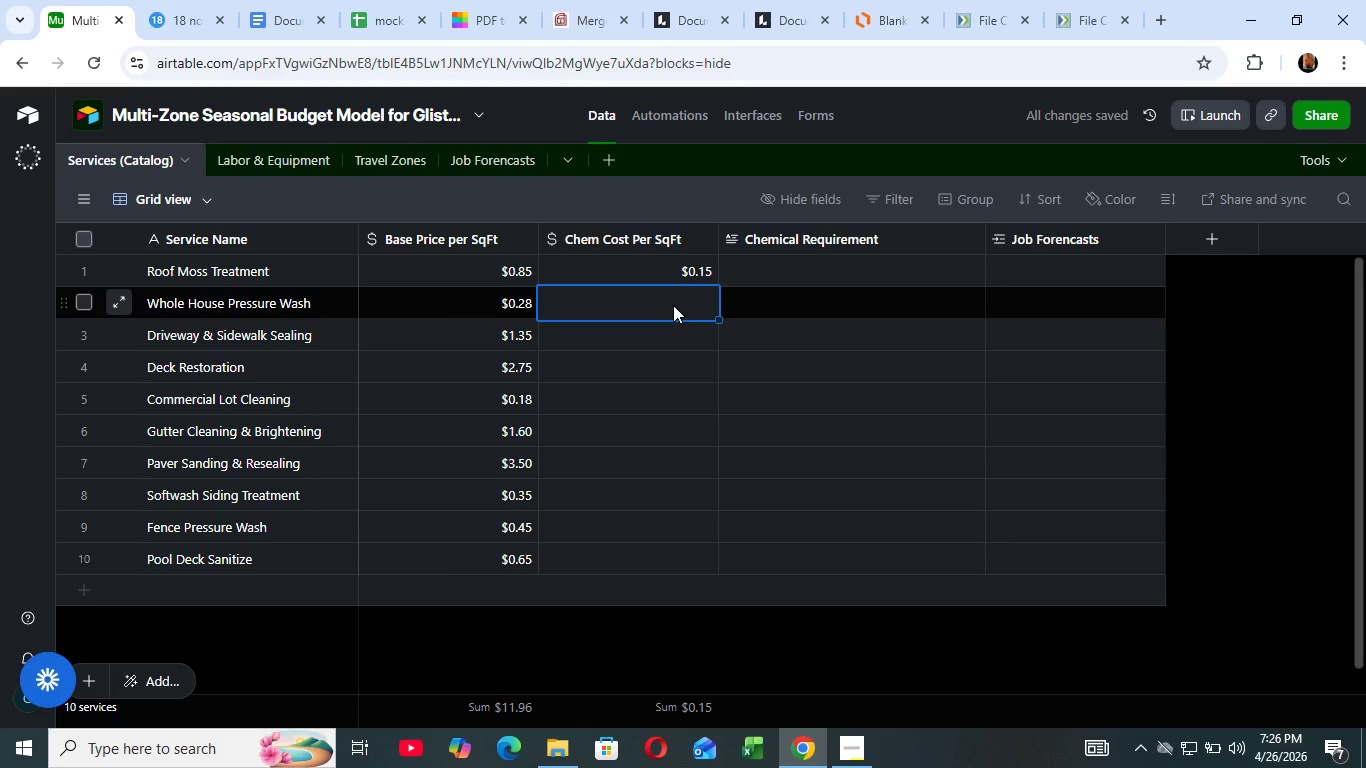 
type(0.05)
 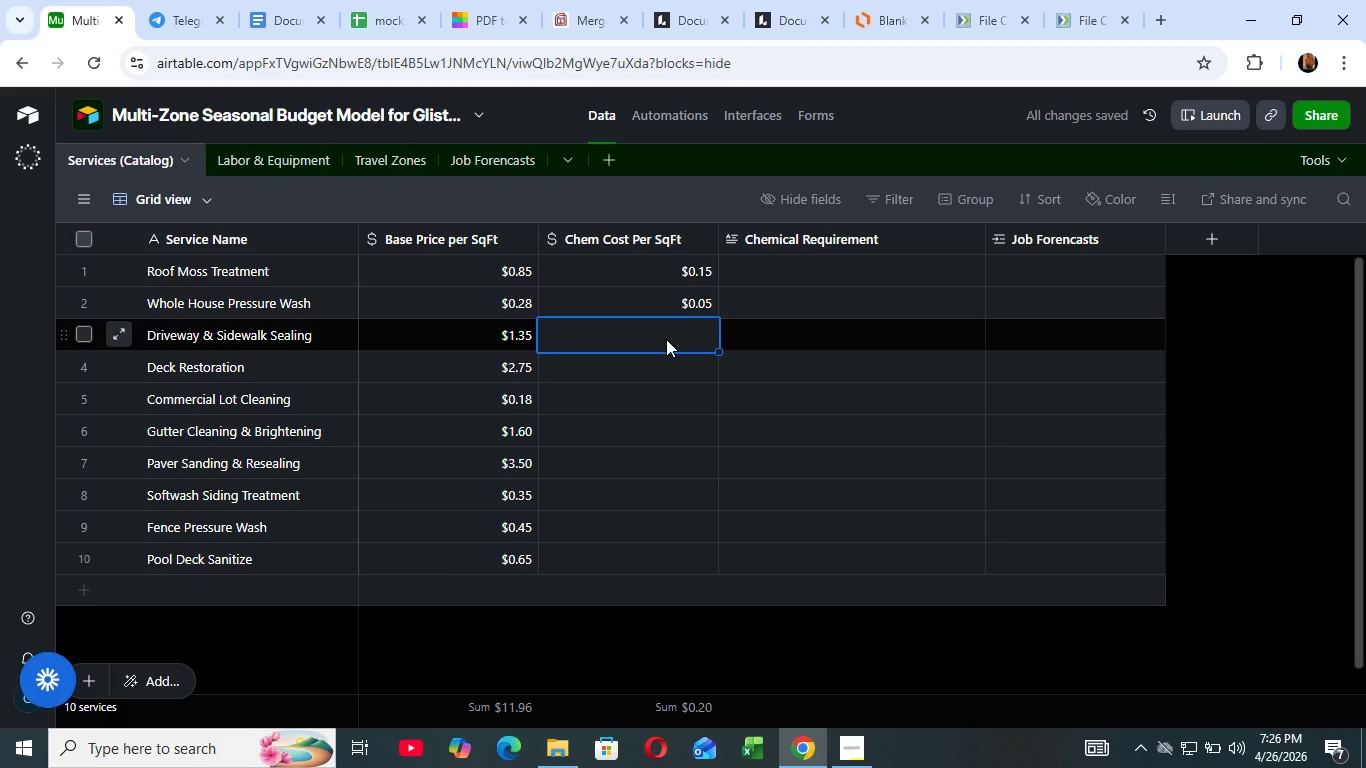 
wait(5.91)
 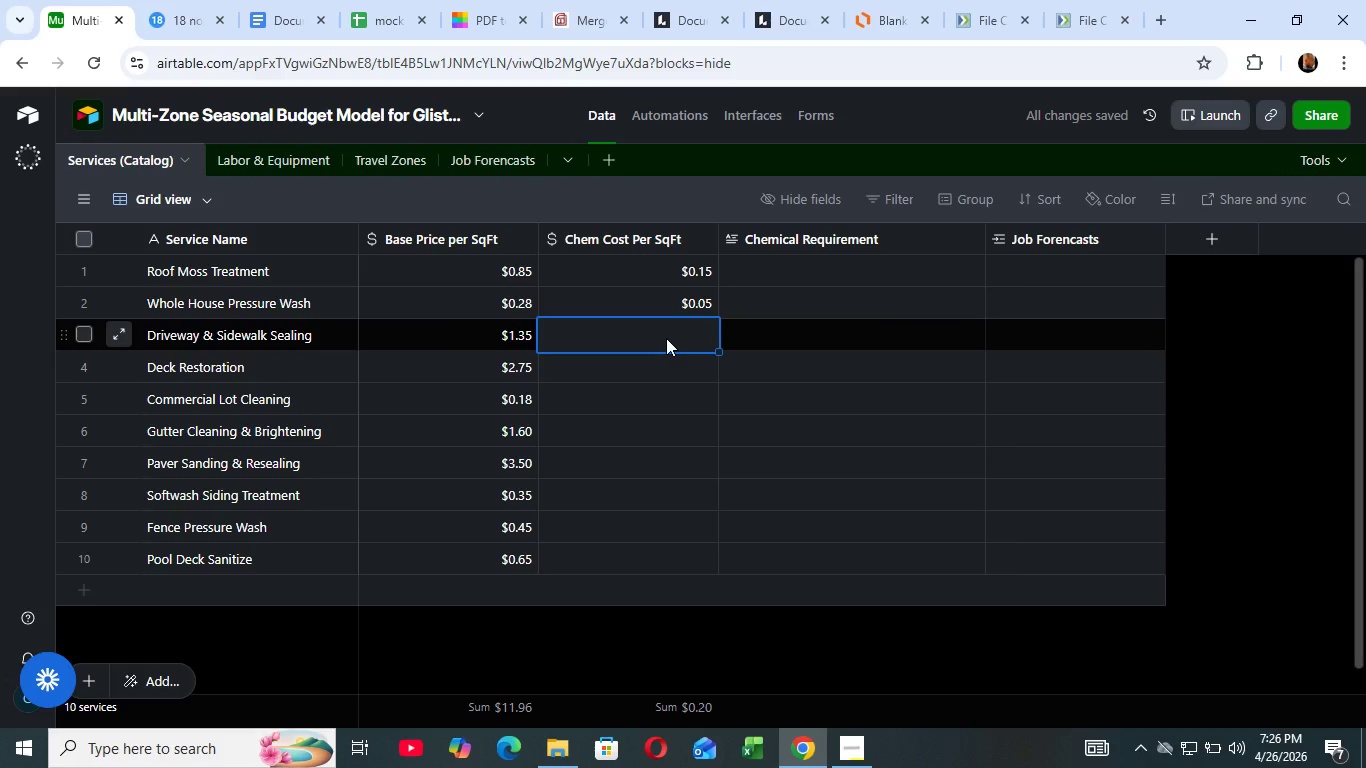 
type(0.45)
 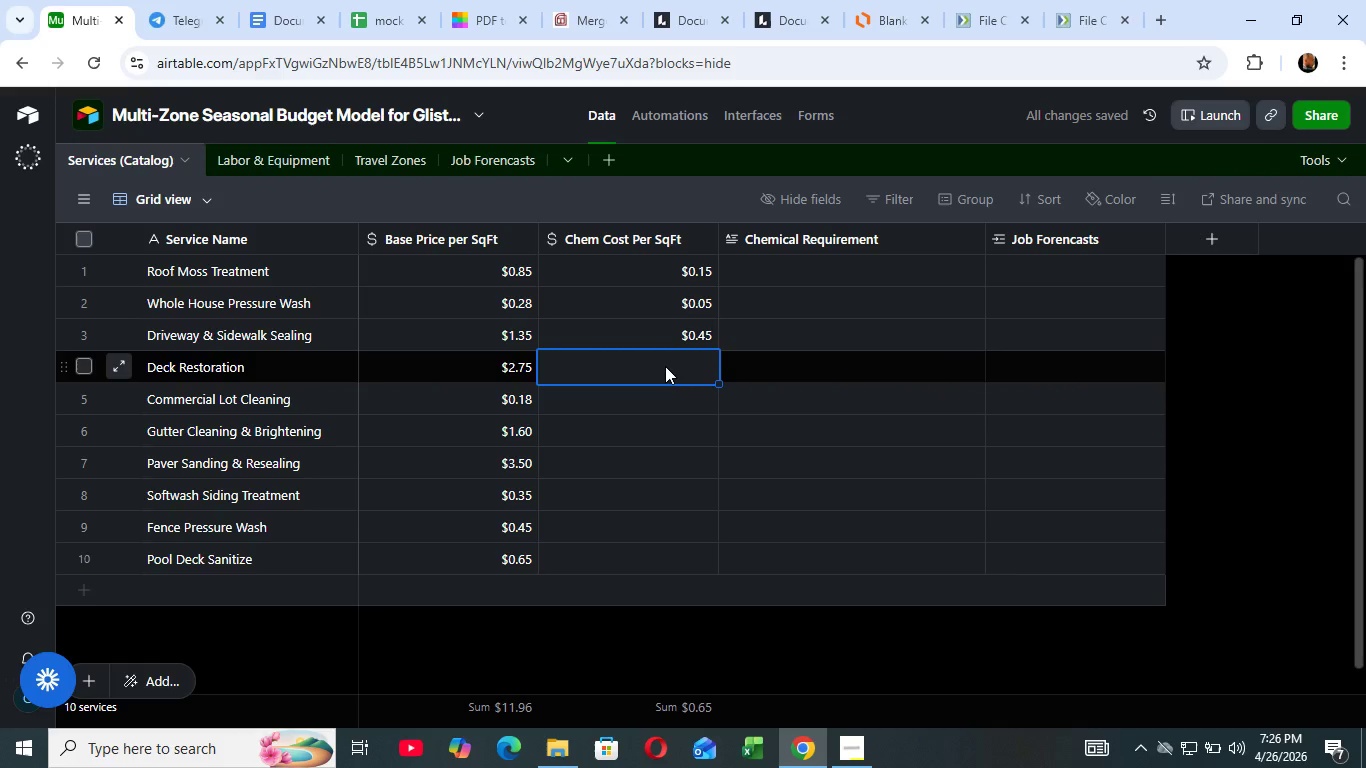 
type(0.65)
 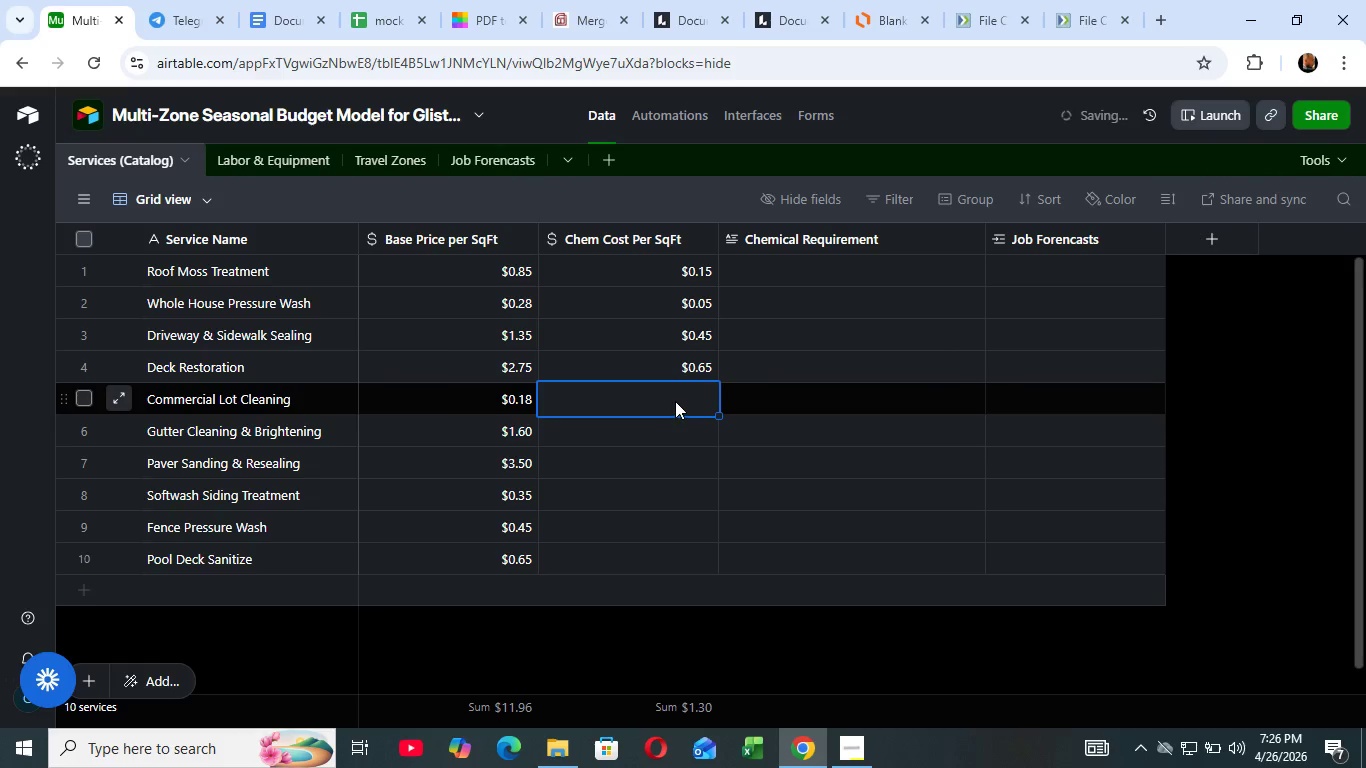 
left_click([675, 403])
 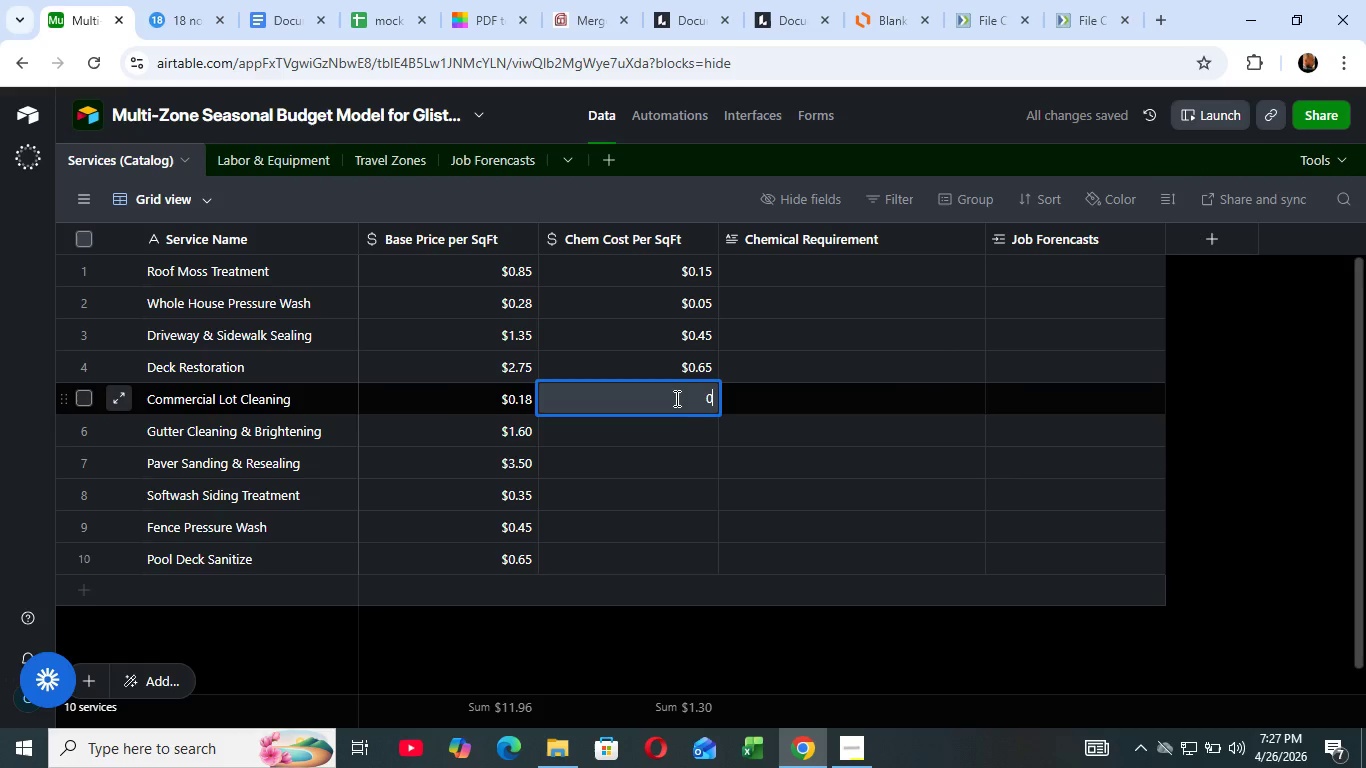 
type(0.03)
 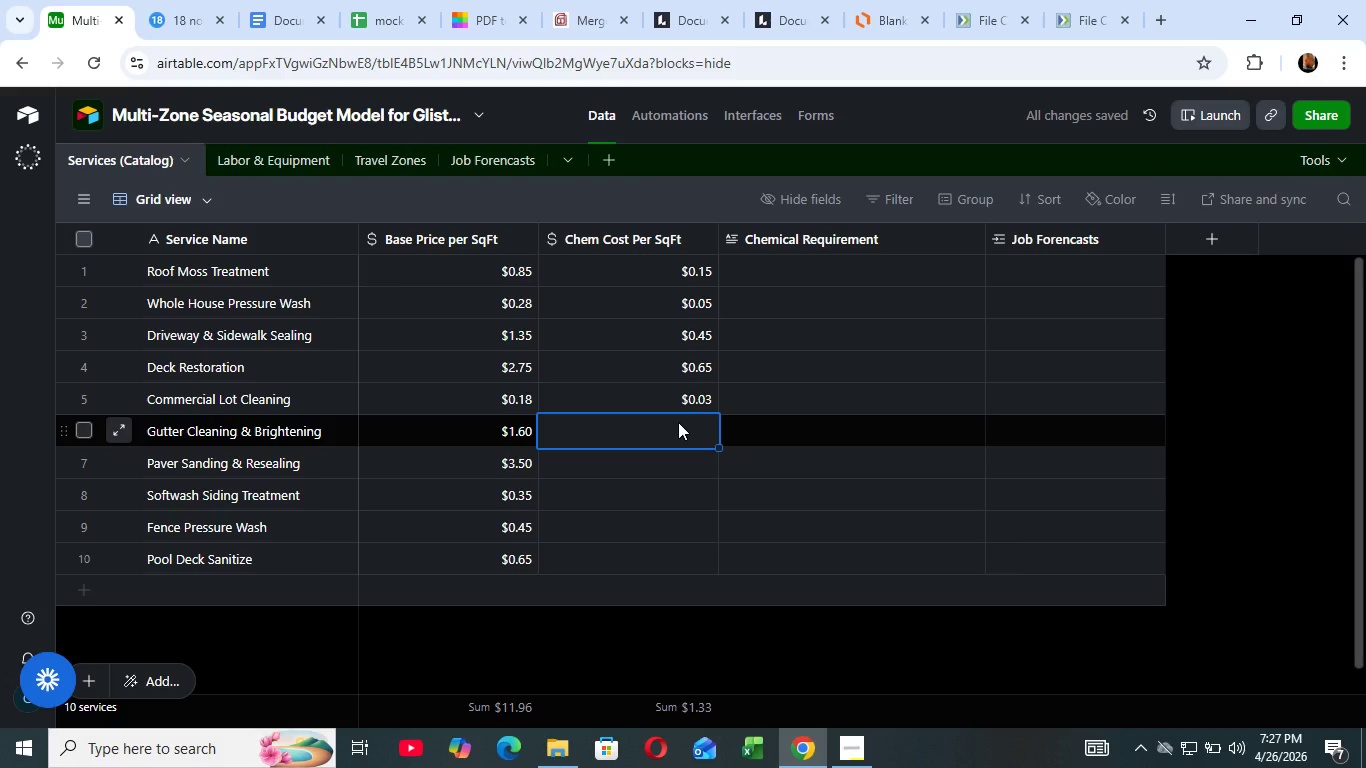 
wait(5.2)
 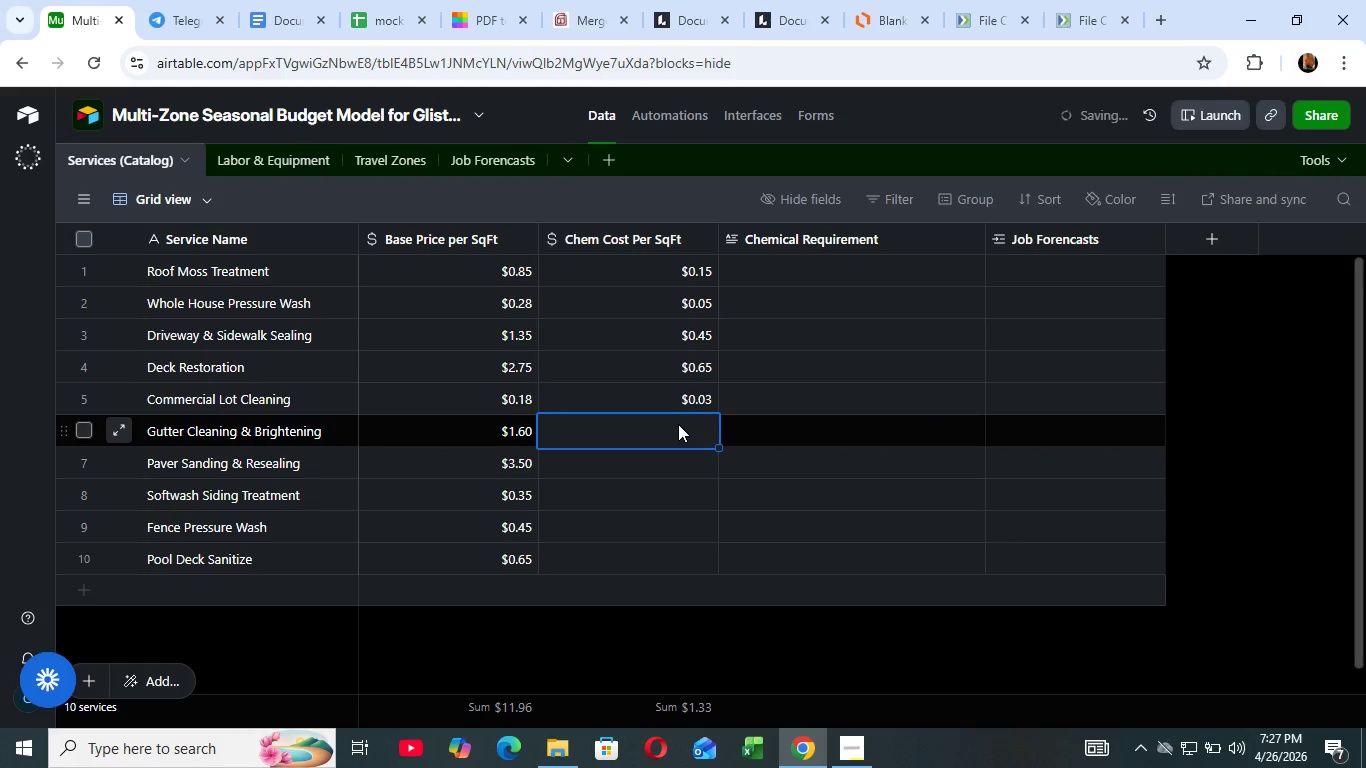 
type(0.12)
 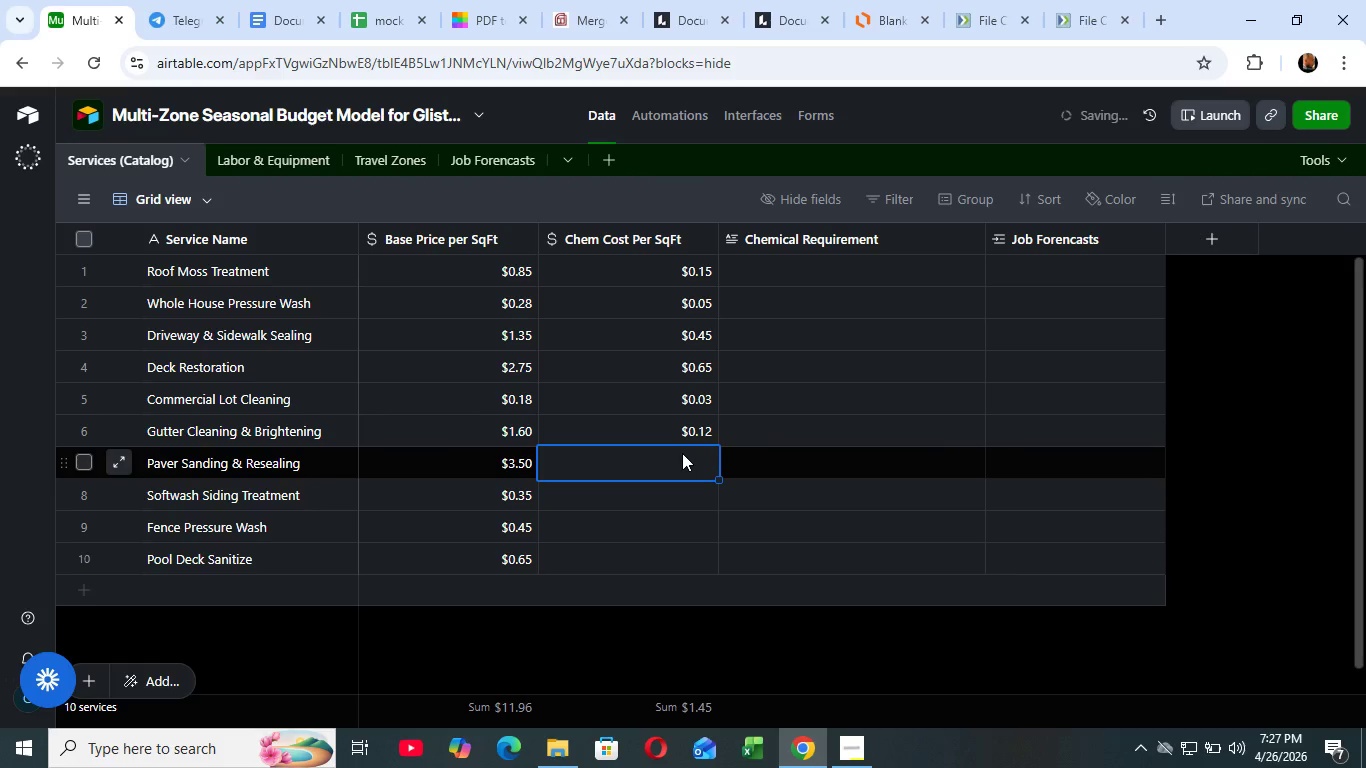 
left_click([683, 454])
 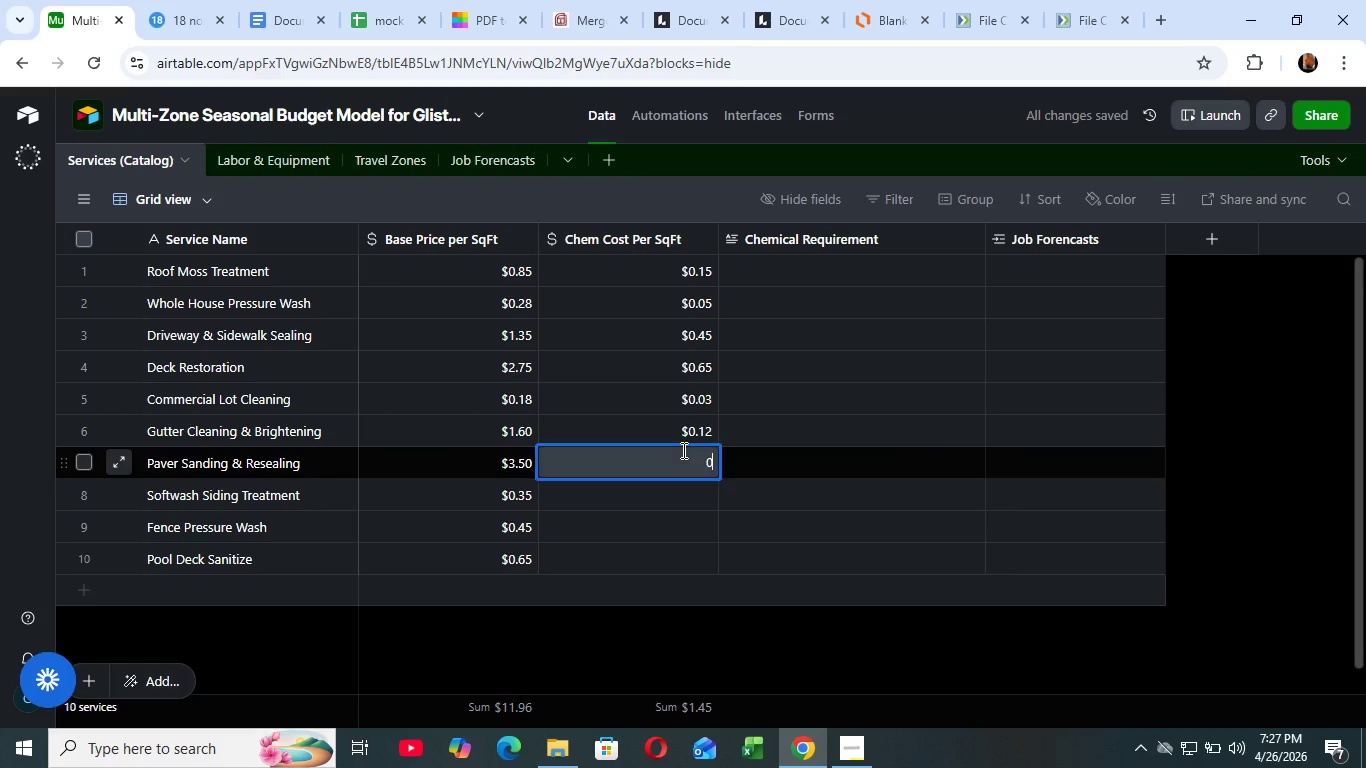 
key(0)
 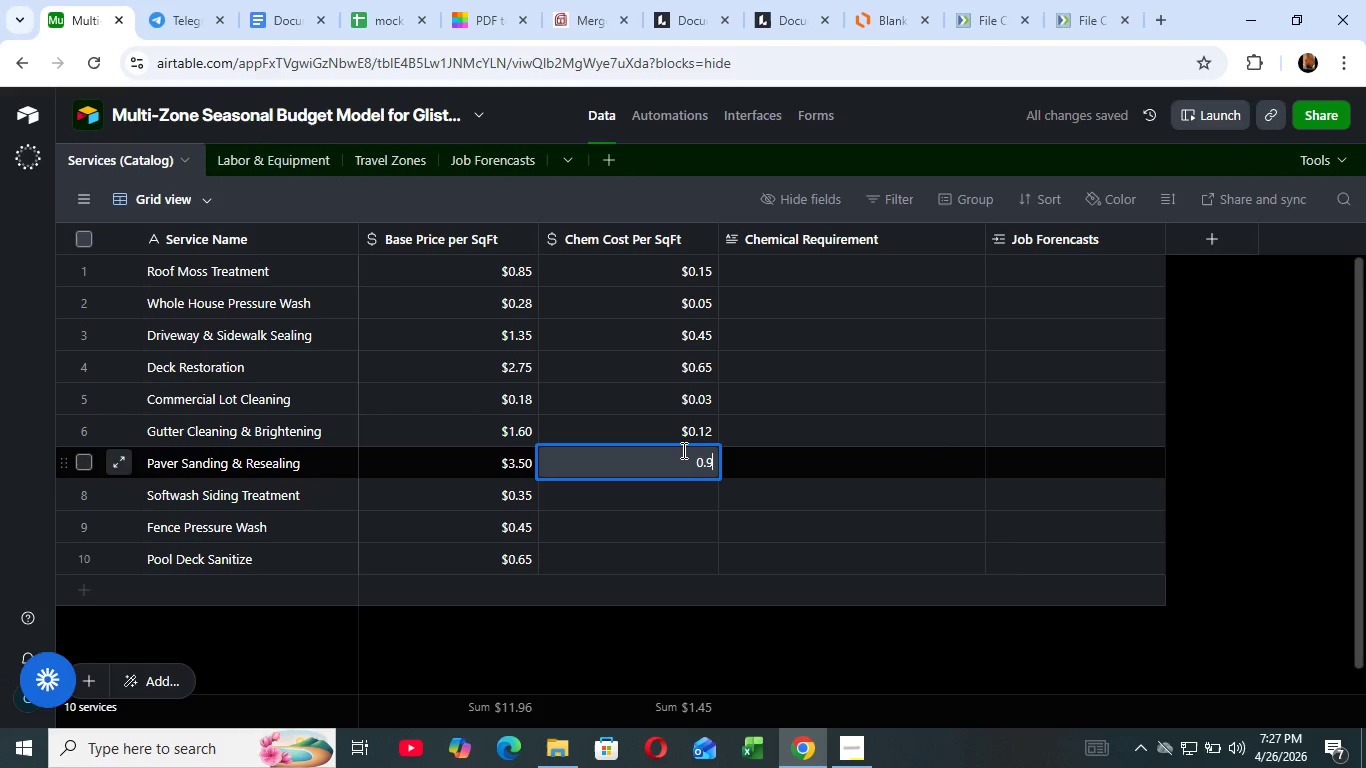 
key(Period)
 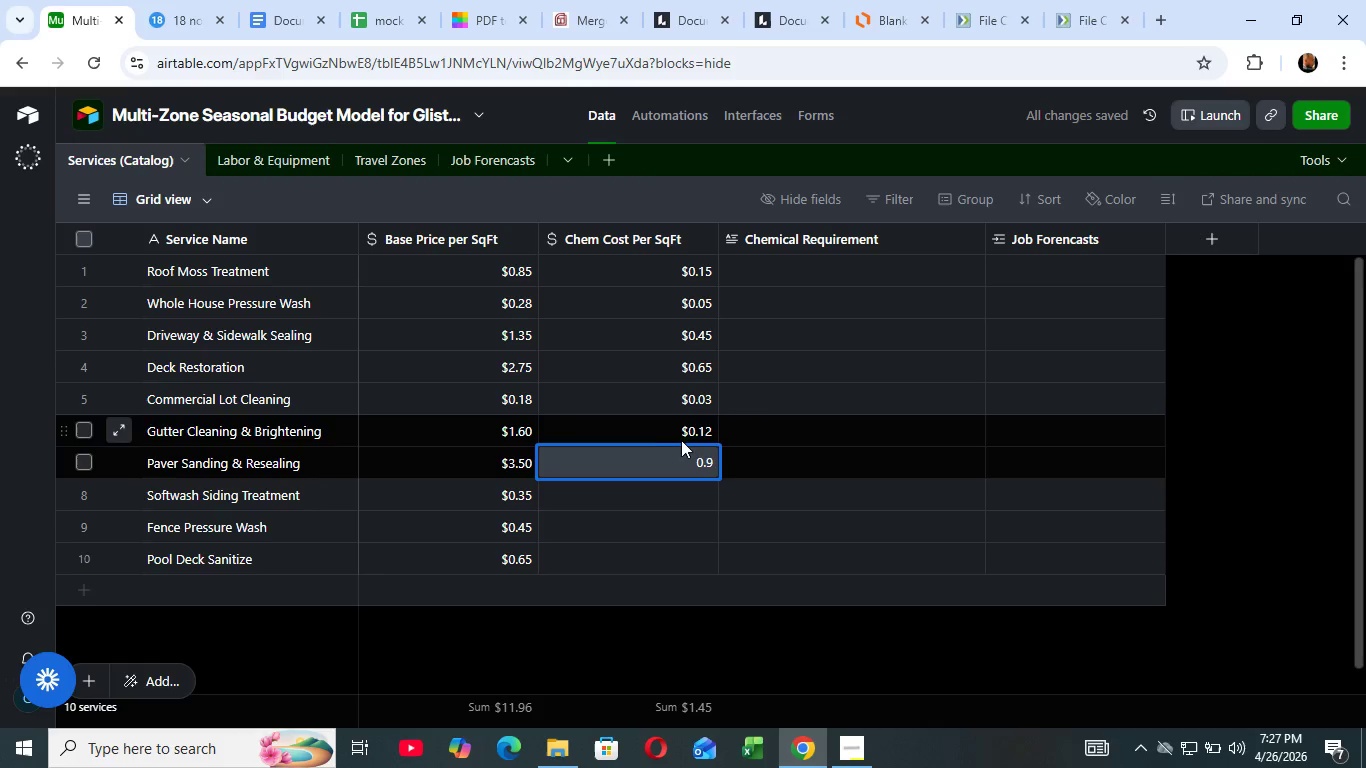 
key(9)
 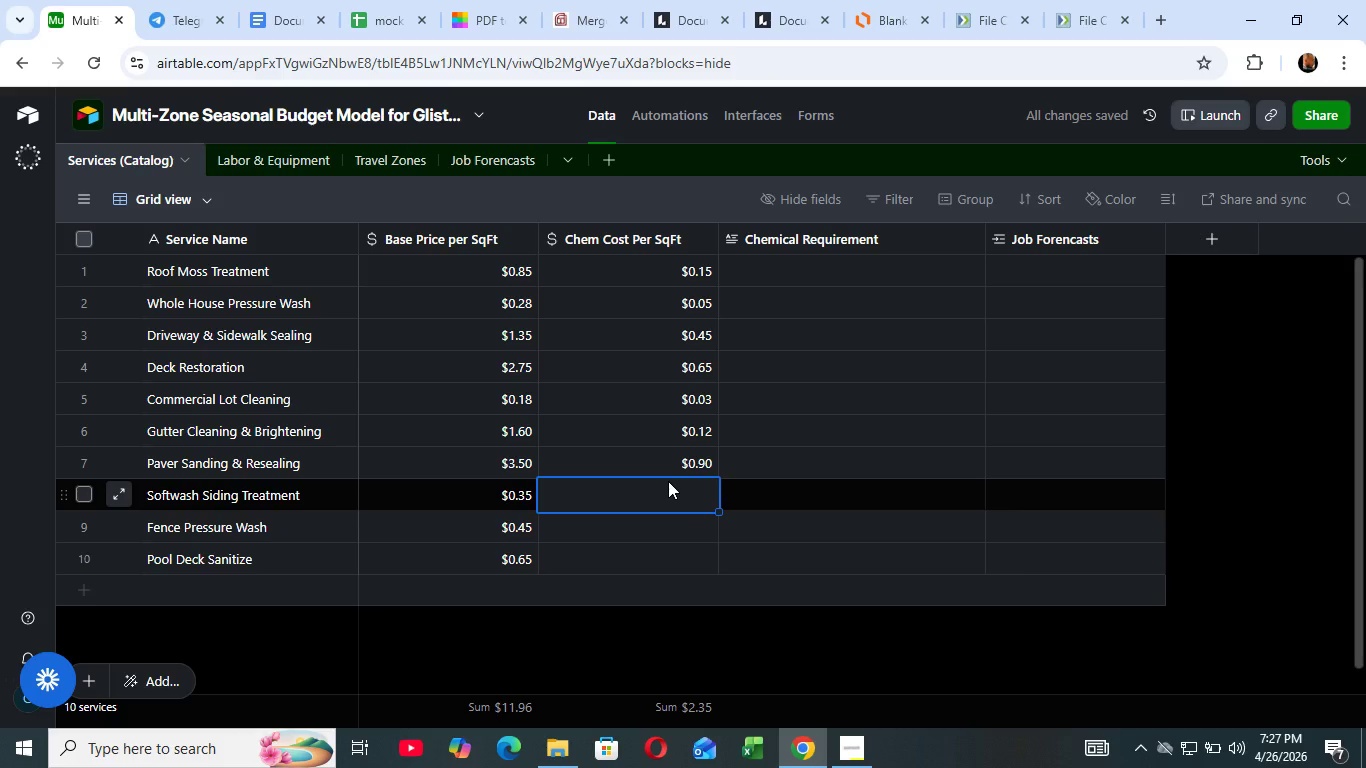 
key(0)
 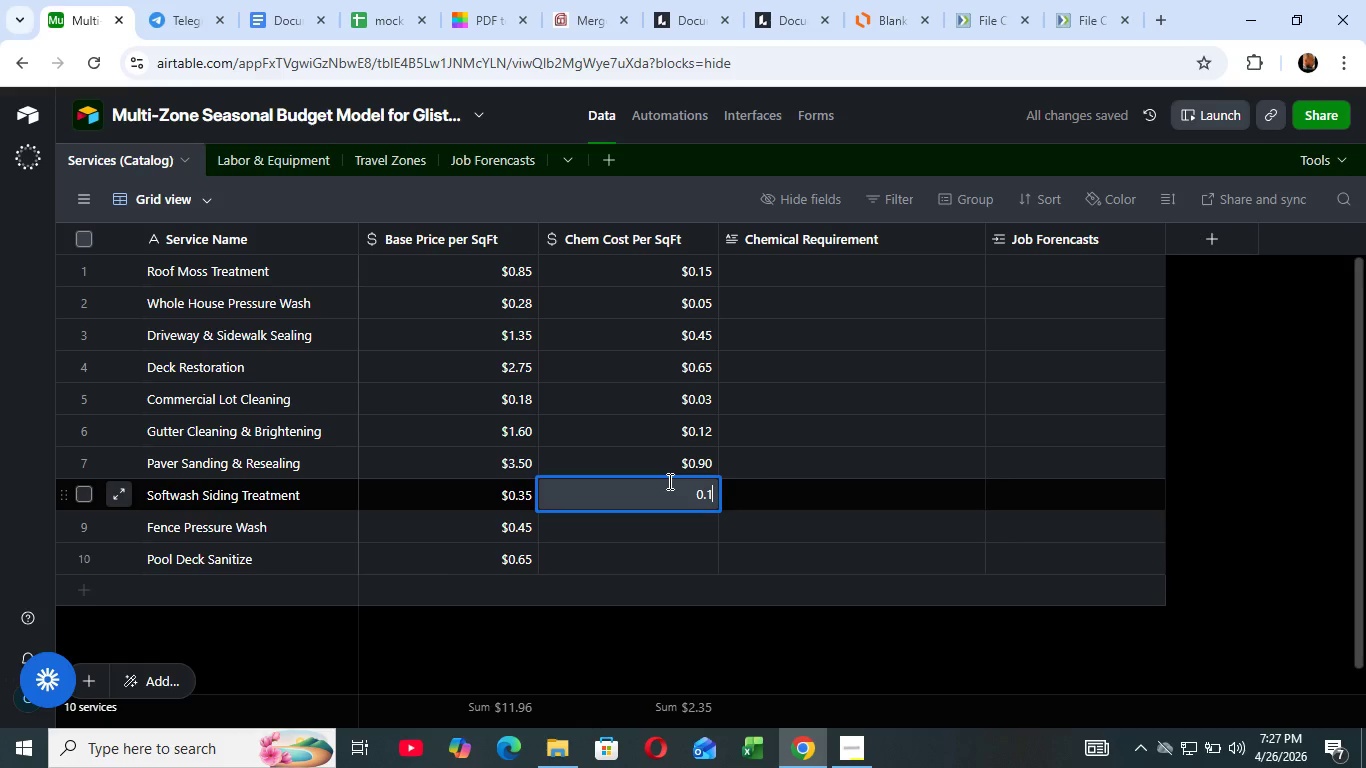 
key(Period)
 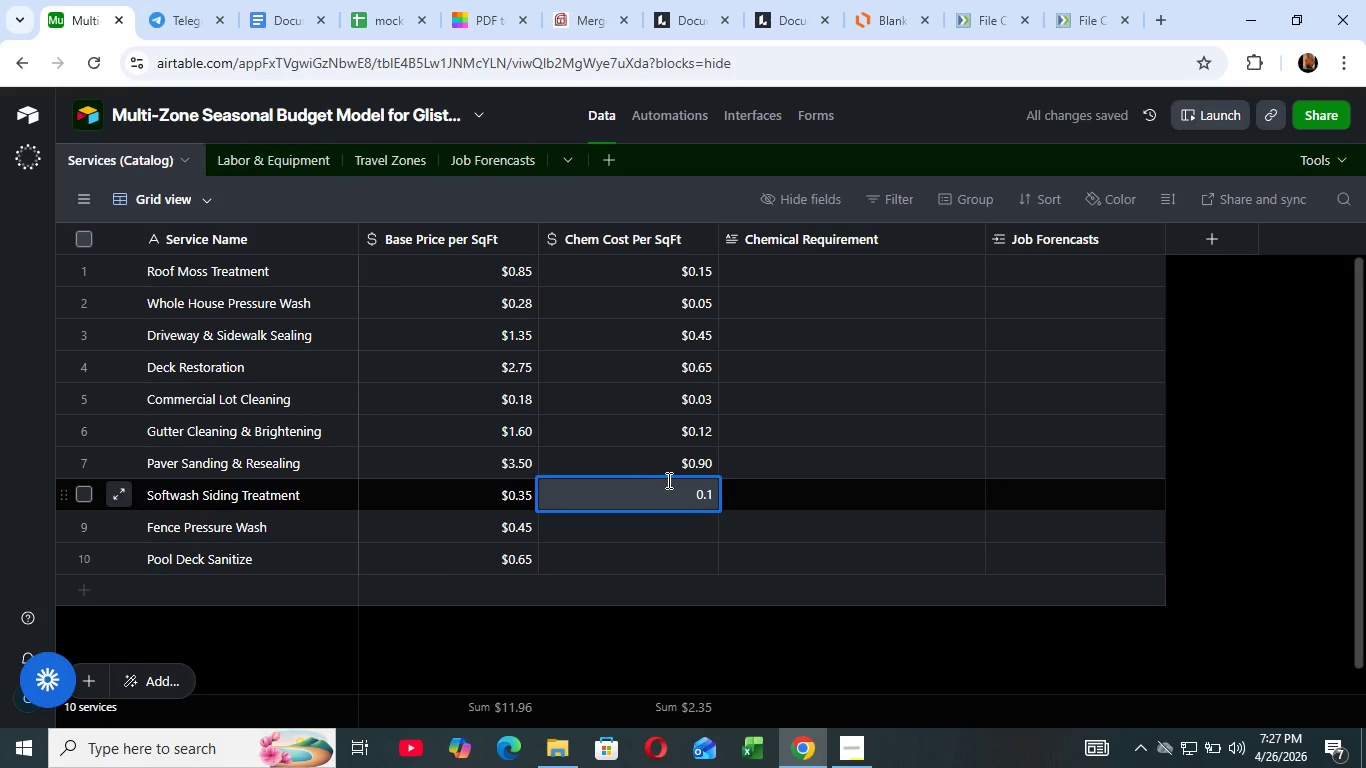 
key(1)
 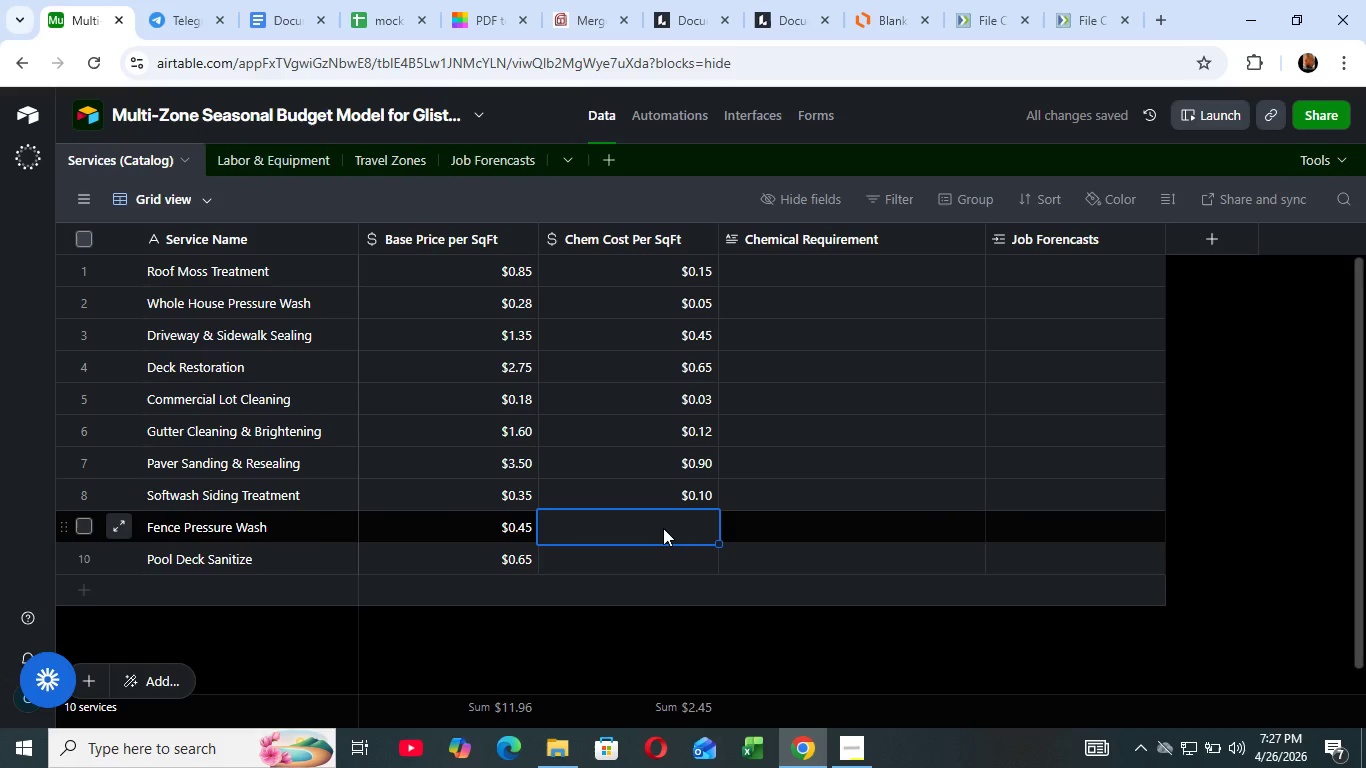 
wait(5.05)
 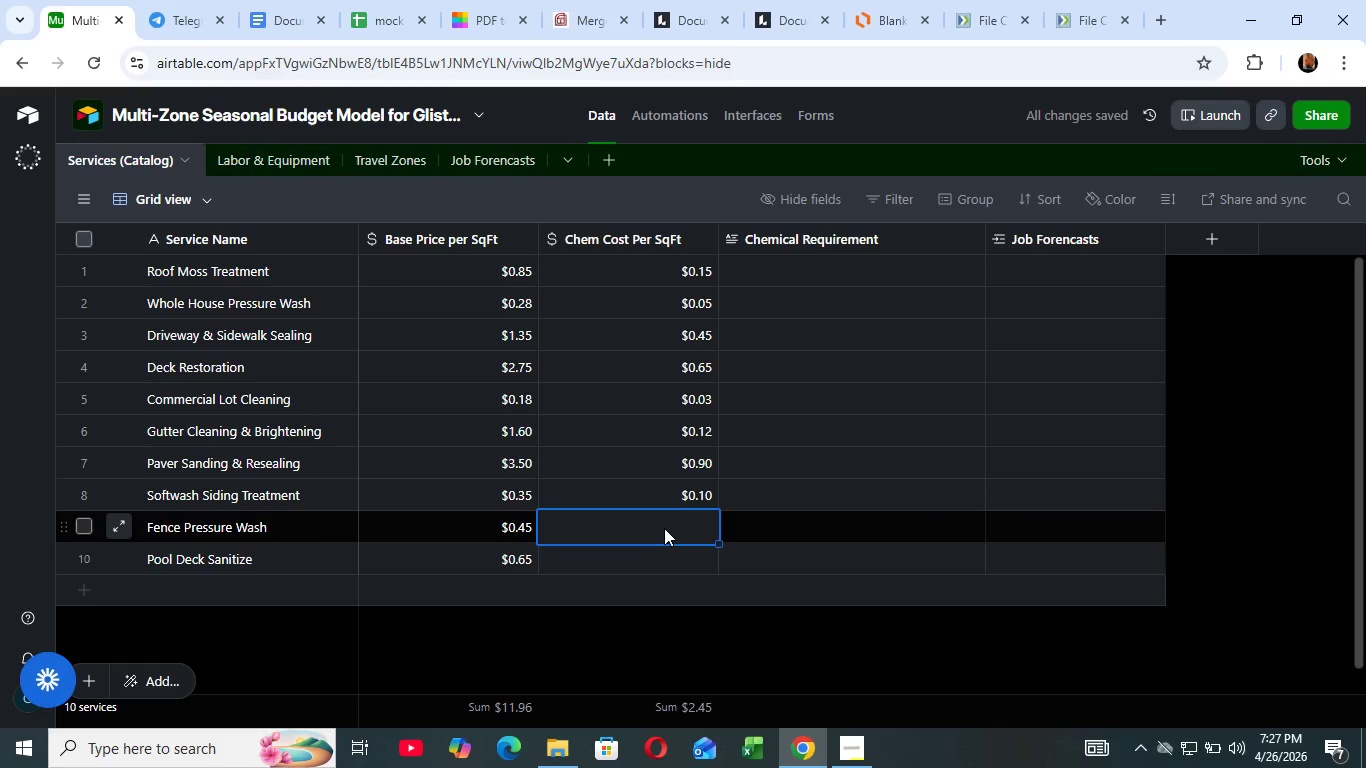 
type(0.12)
 